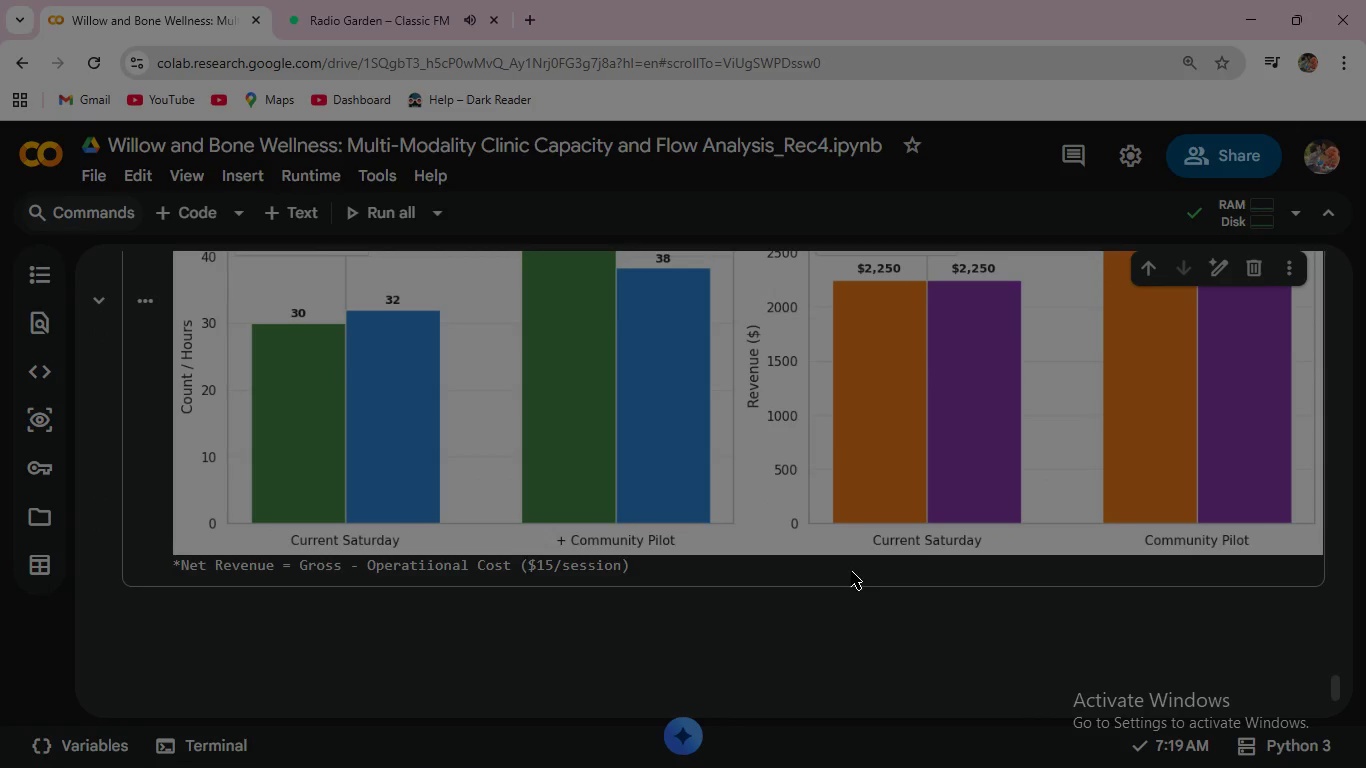 
scroll: coordinate [851, 571], scroll_direction: up, amount: 4.0
 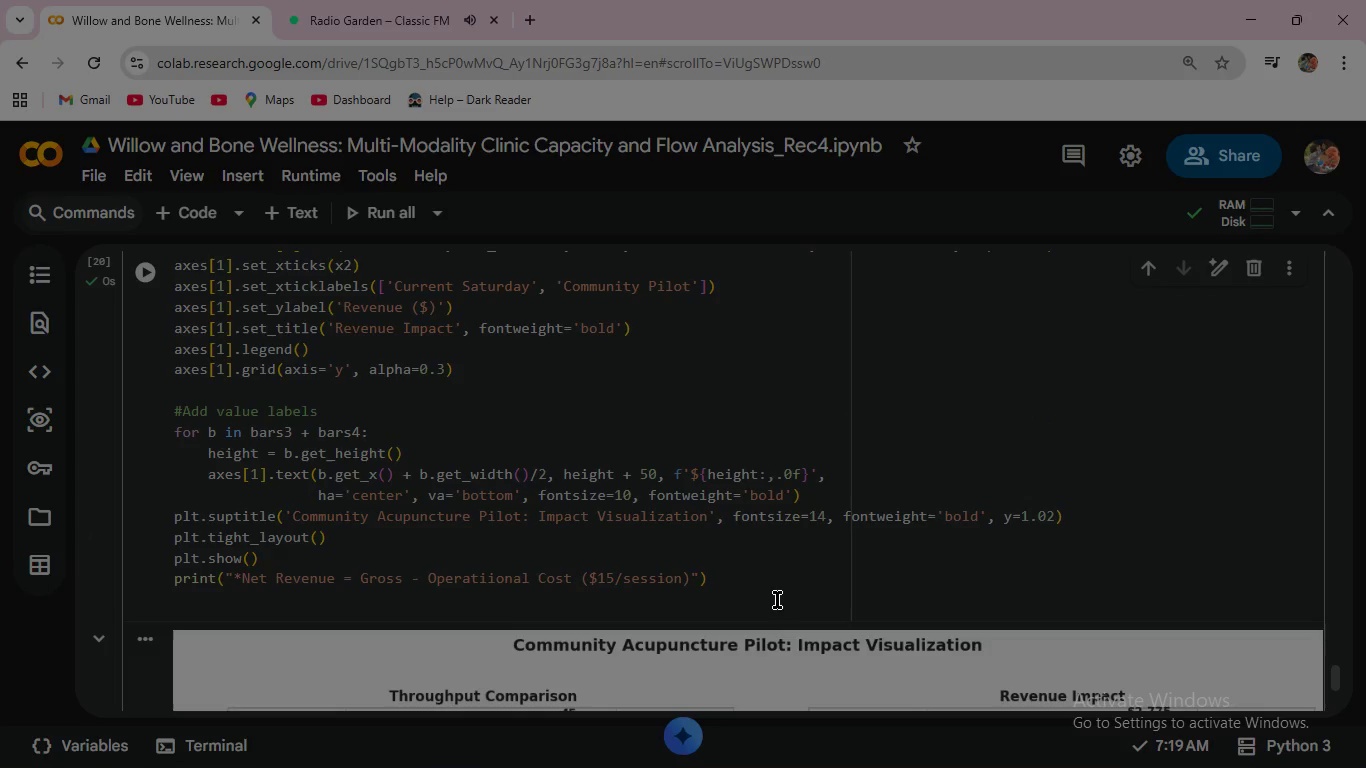 
scroll: coordinate [748, 644], scroll_direction: down, amount: 1.0
 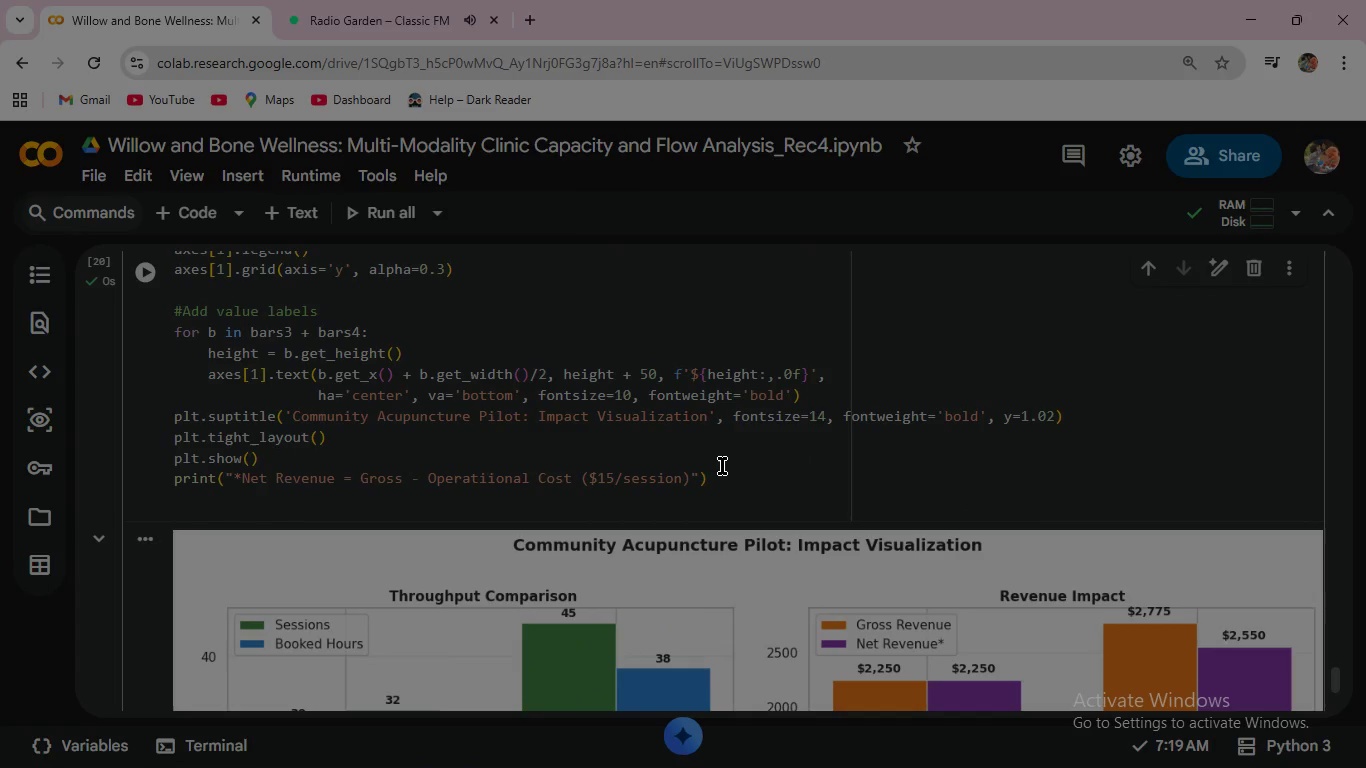 
left_click([722, 465])
 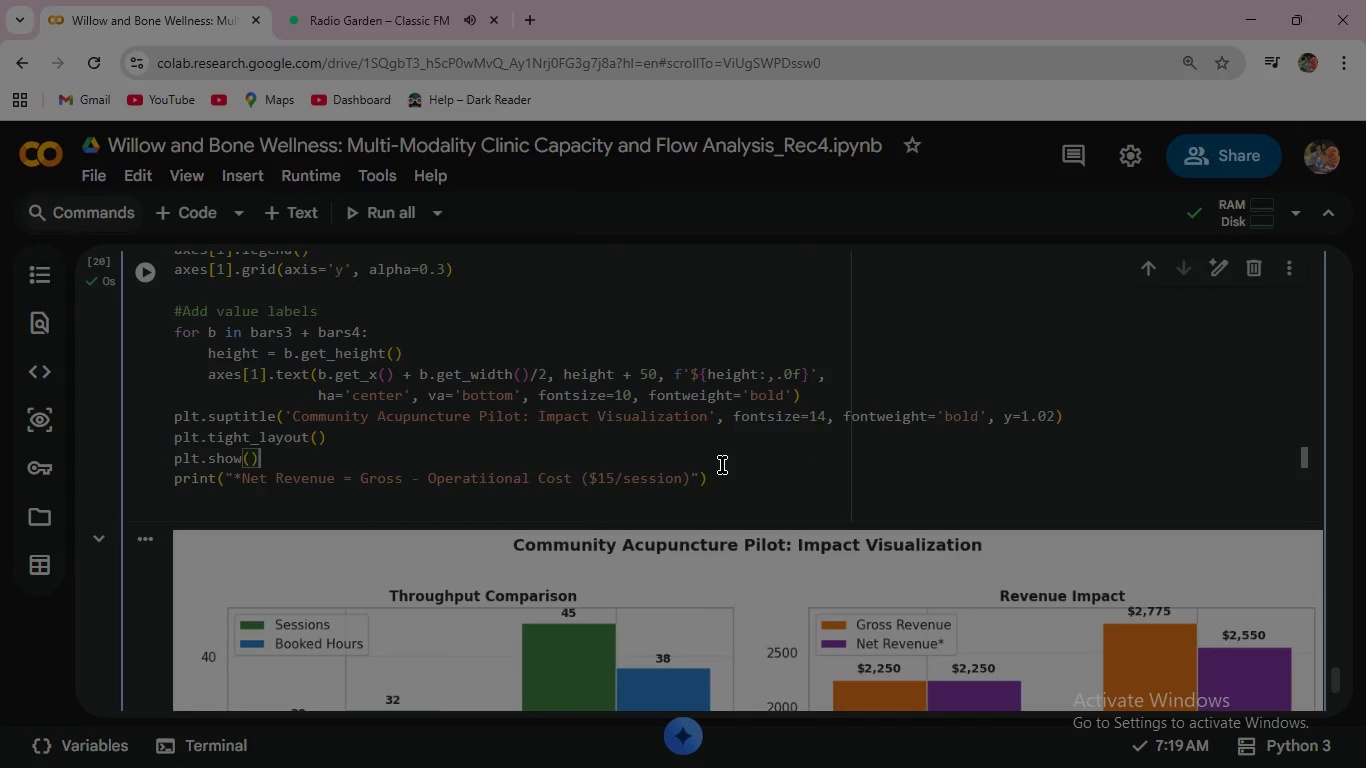 
wait(9.22)
 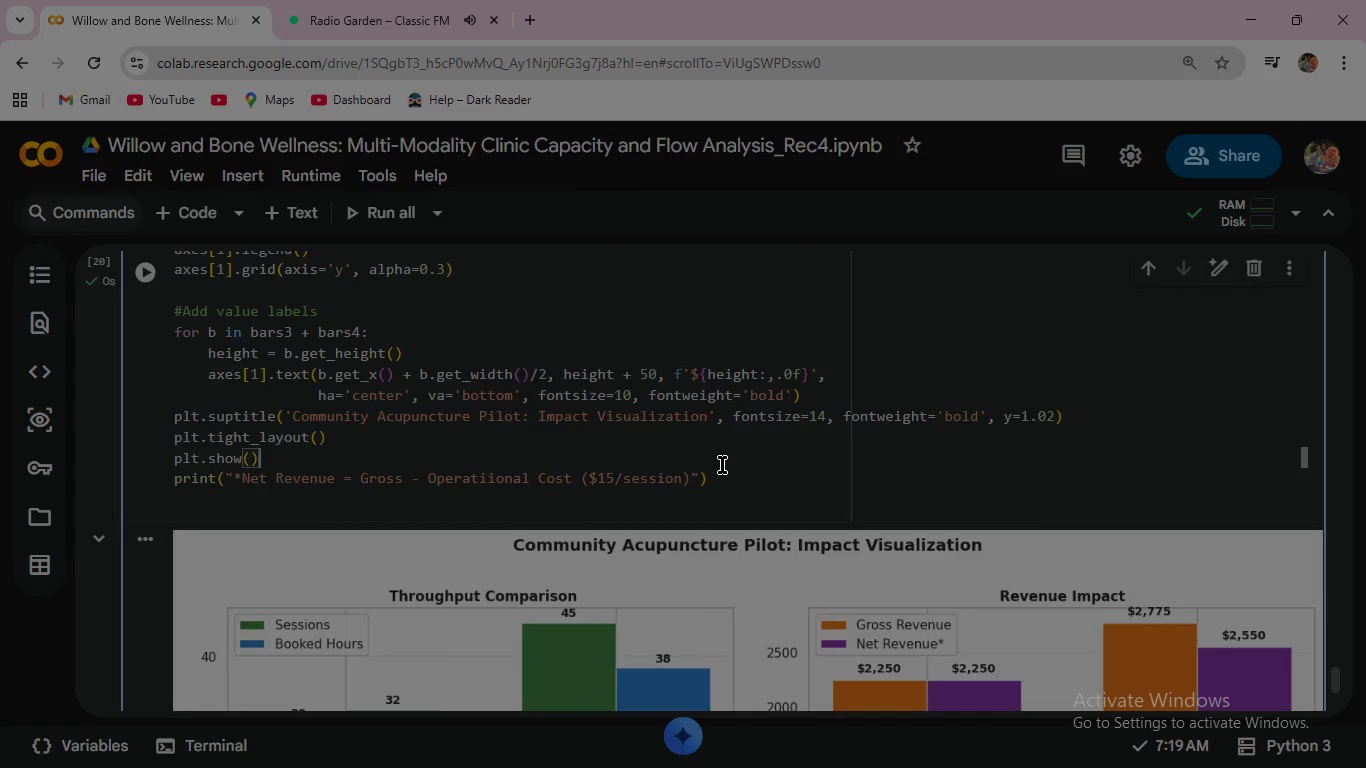 
key(Enter)
 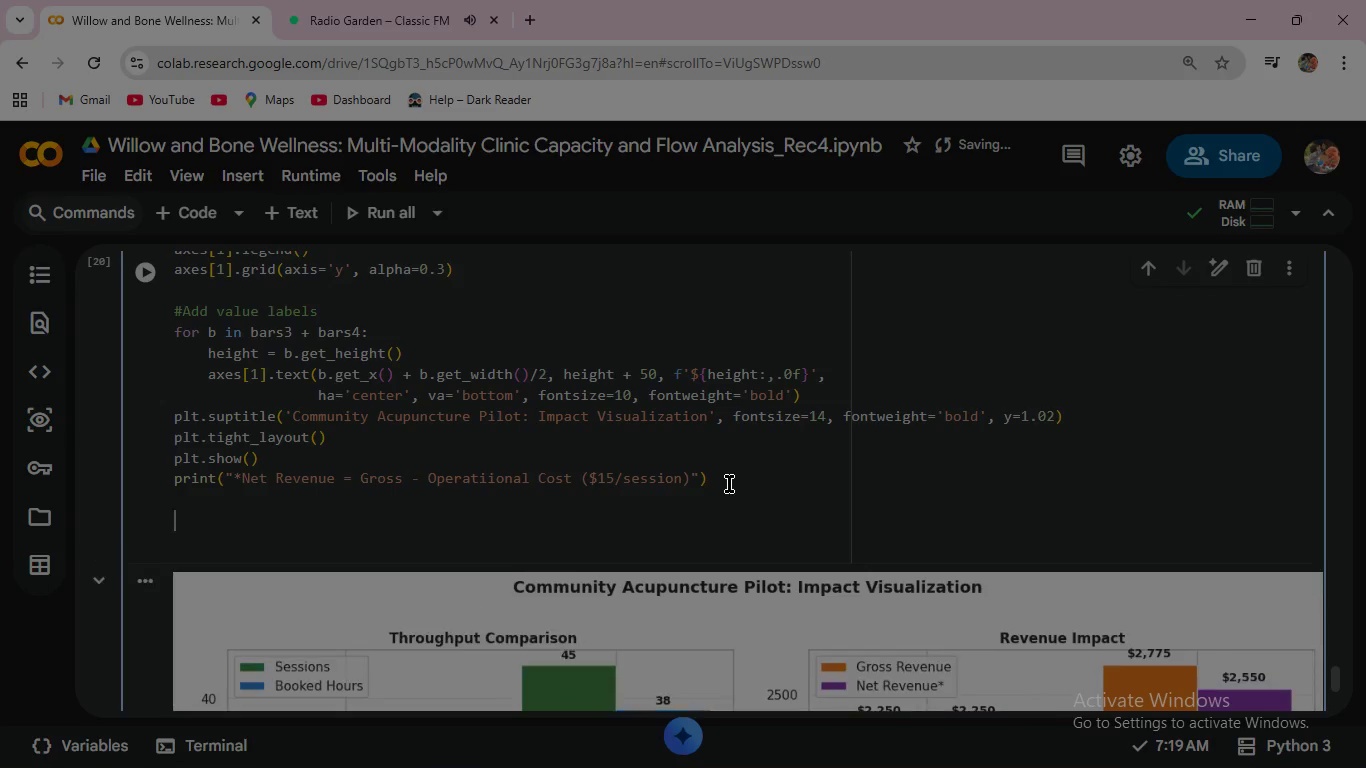 
key(Enter)
 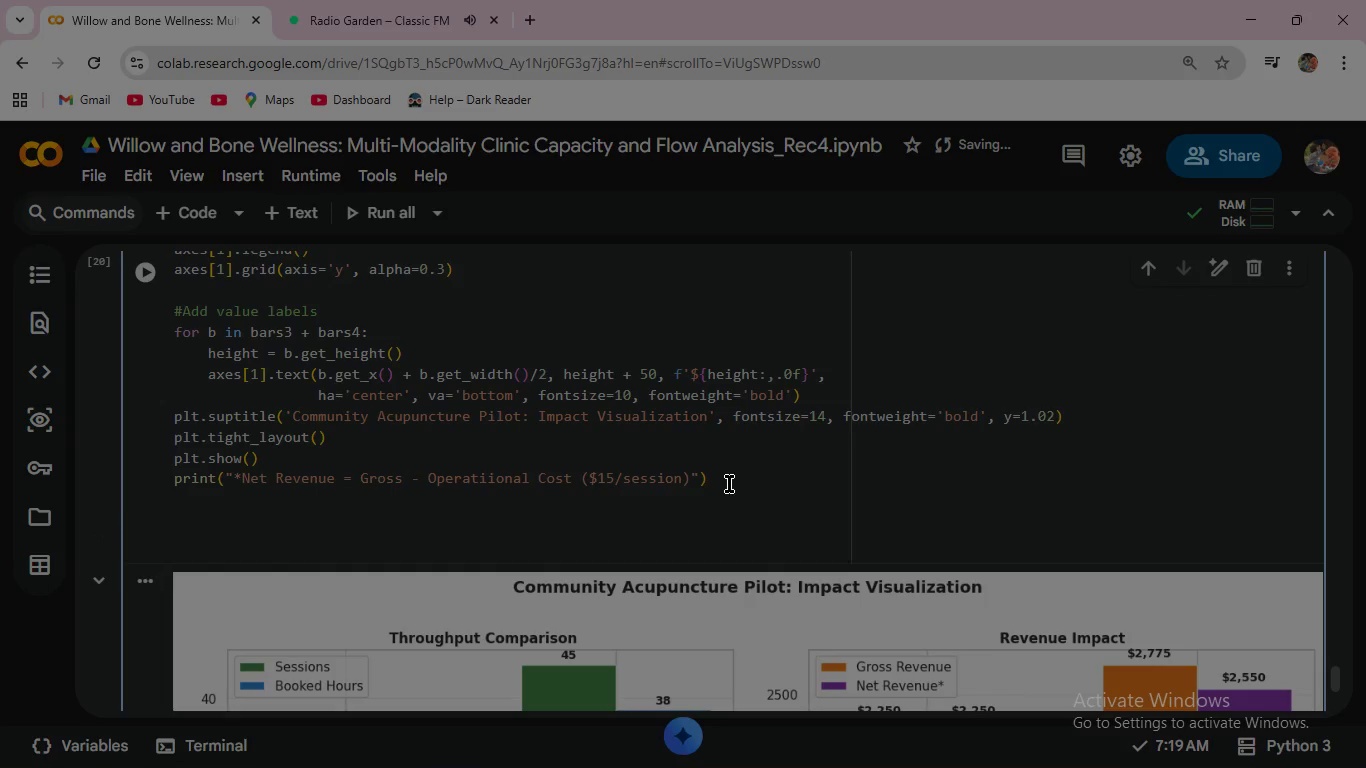 
type(#COMPARISON TABLE : )
 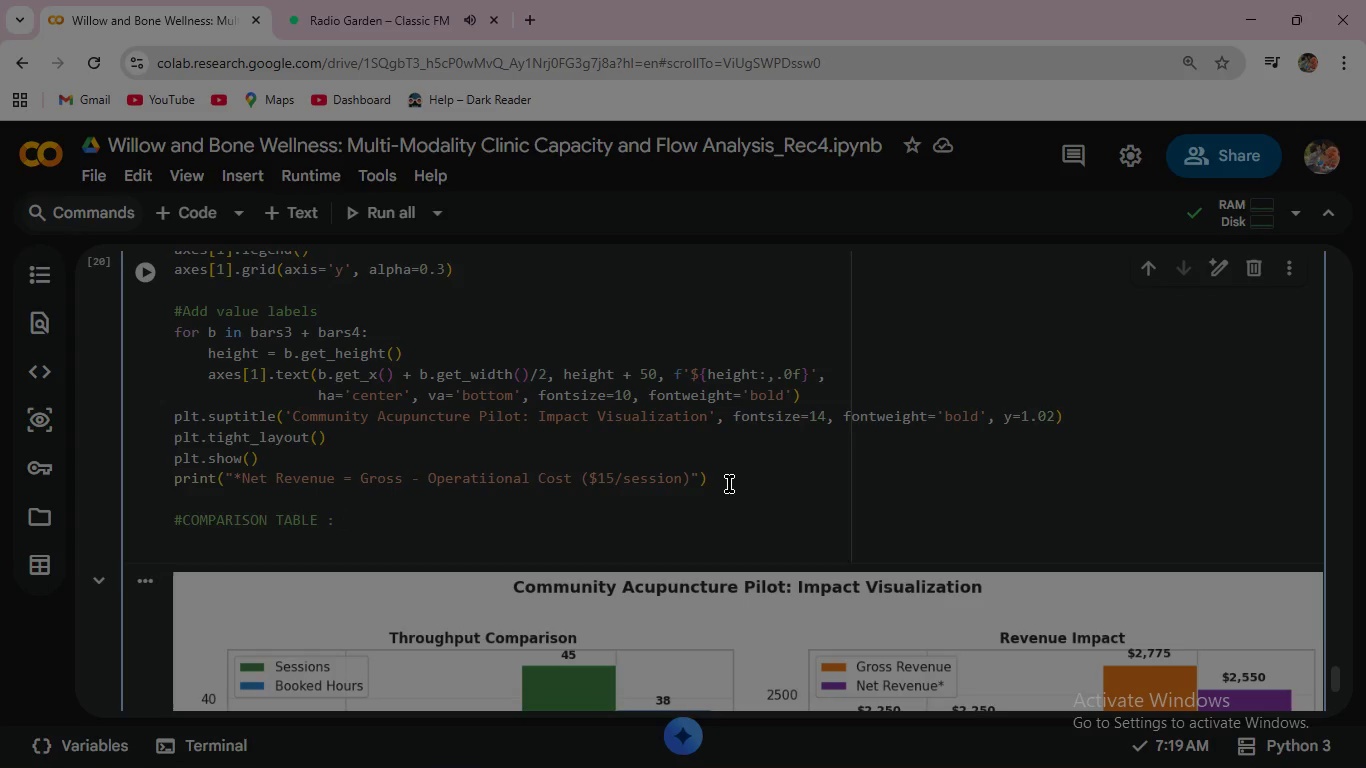 
wait(5.41)
 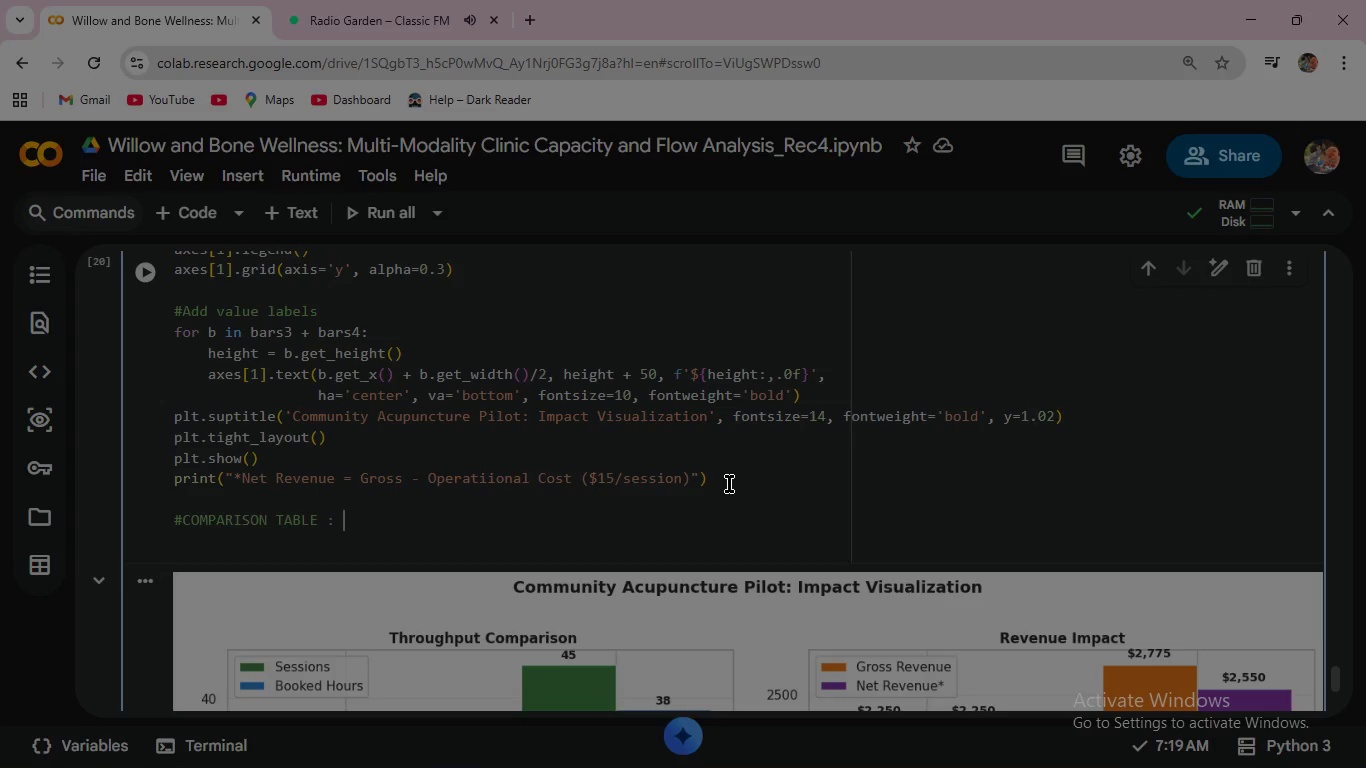 
type(FORMATED DISPLAY WITH GRADIENT )
 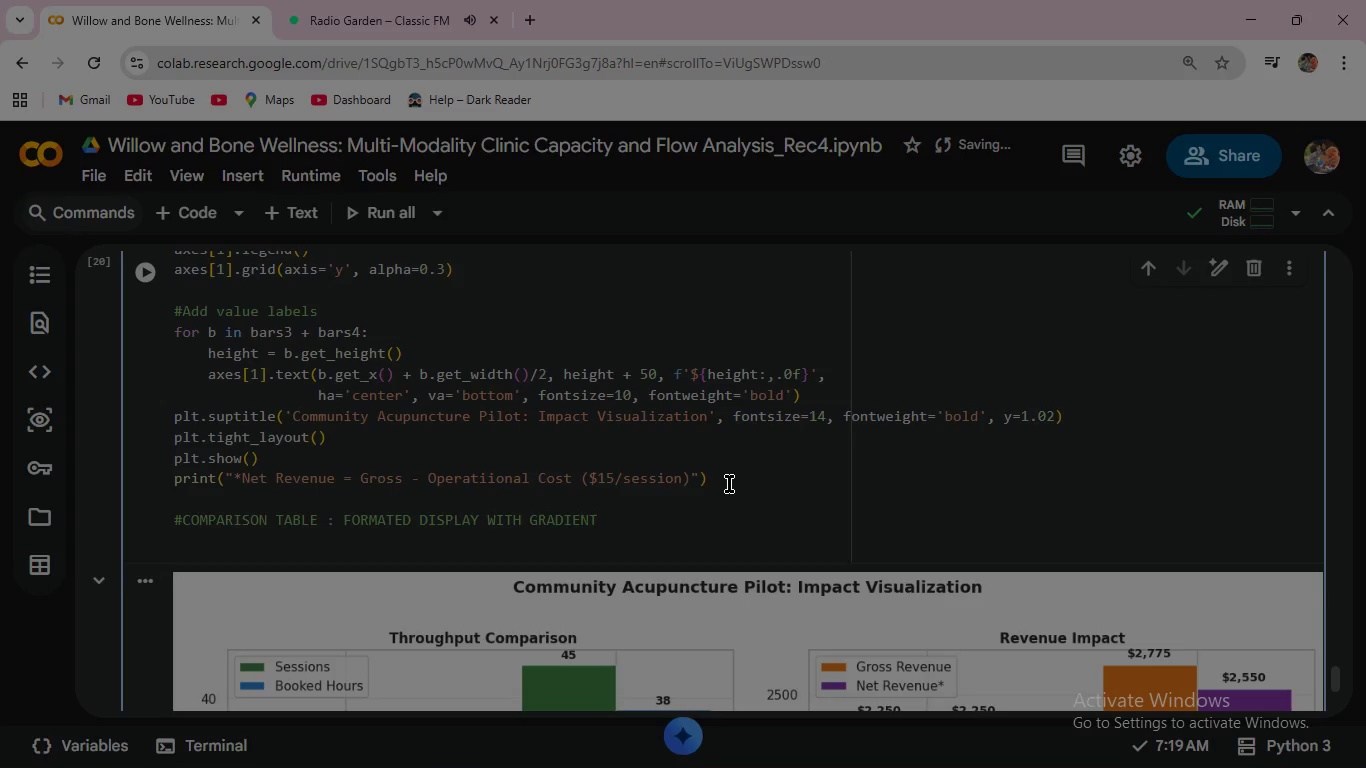 
key(Enter)
 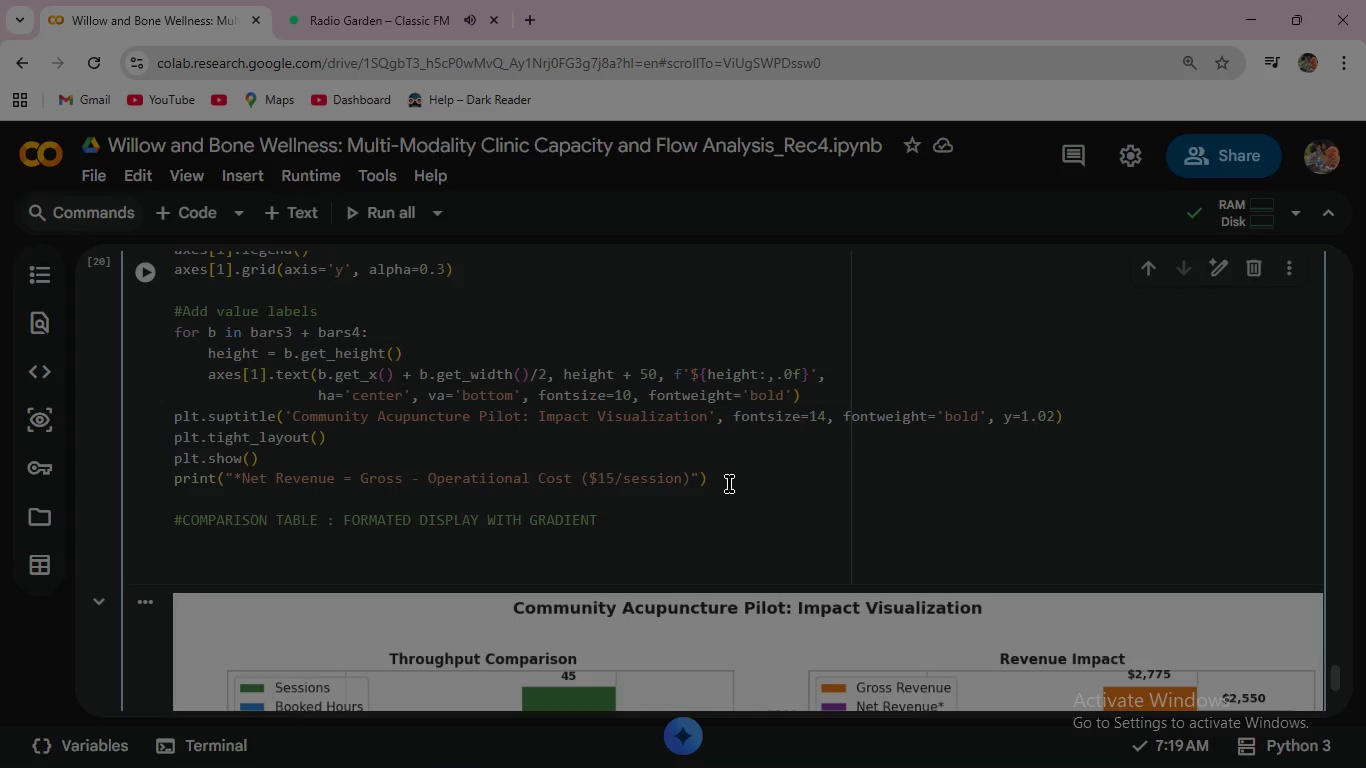 
wait(7.94)
 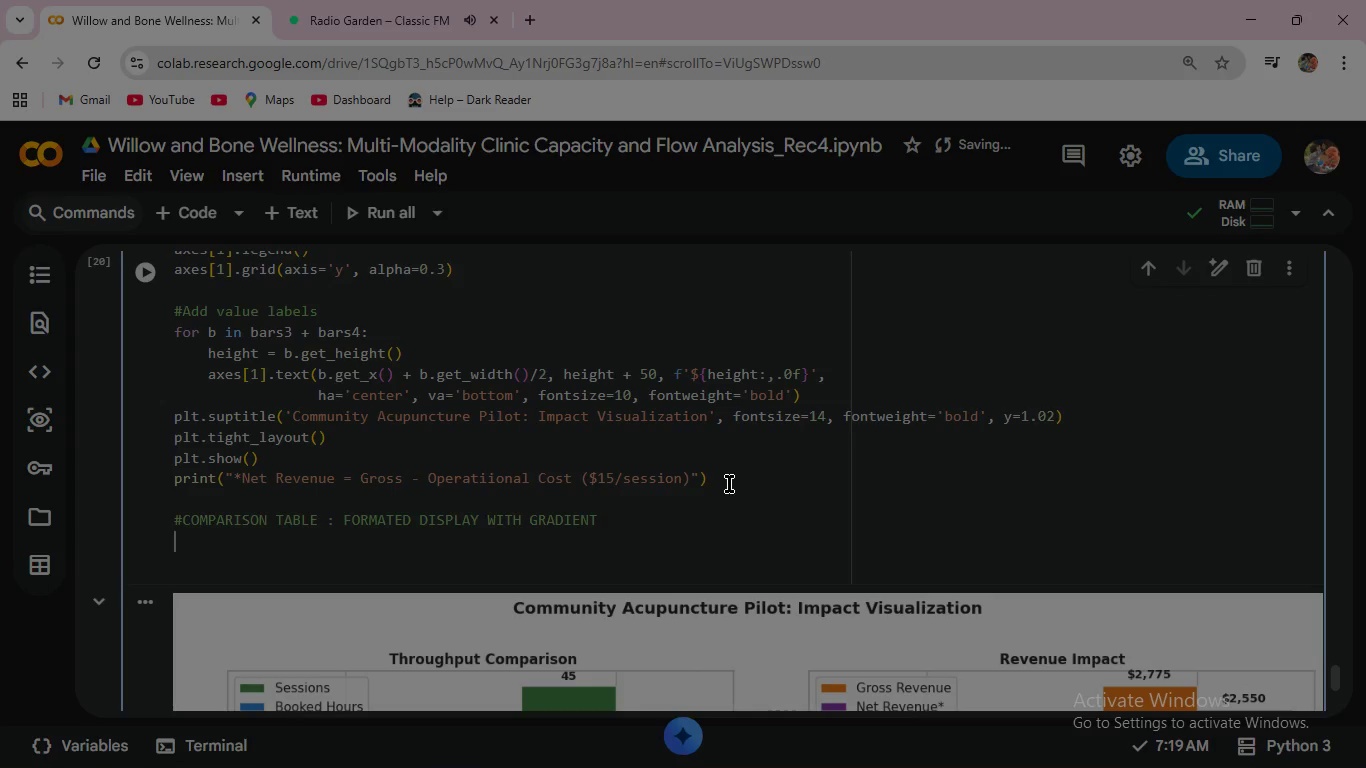 
type(#Stor numeric values for gradient styling, format separately for display )
 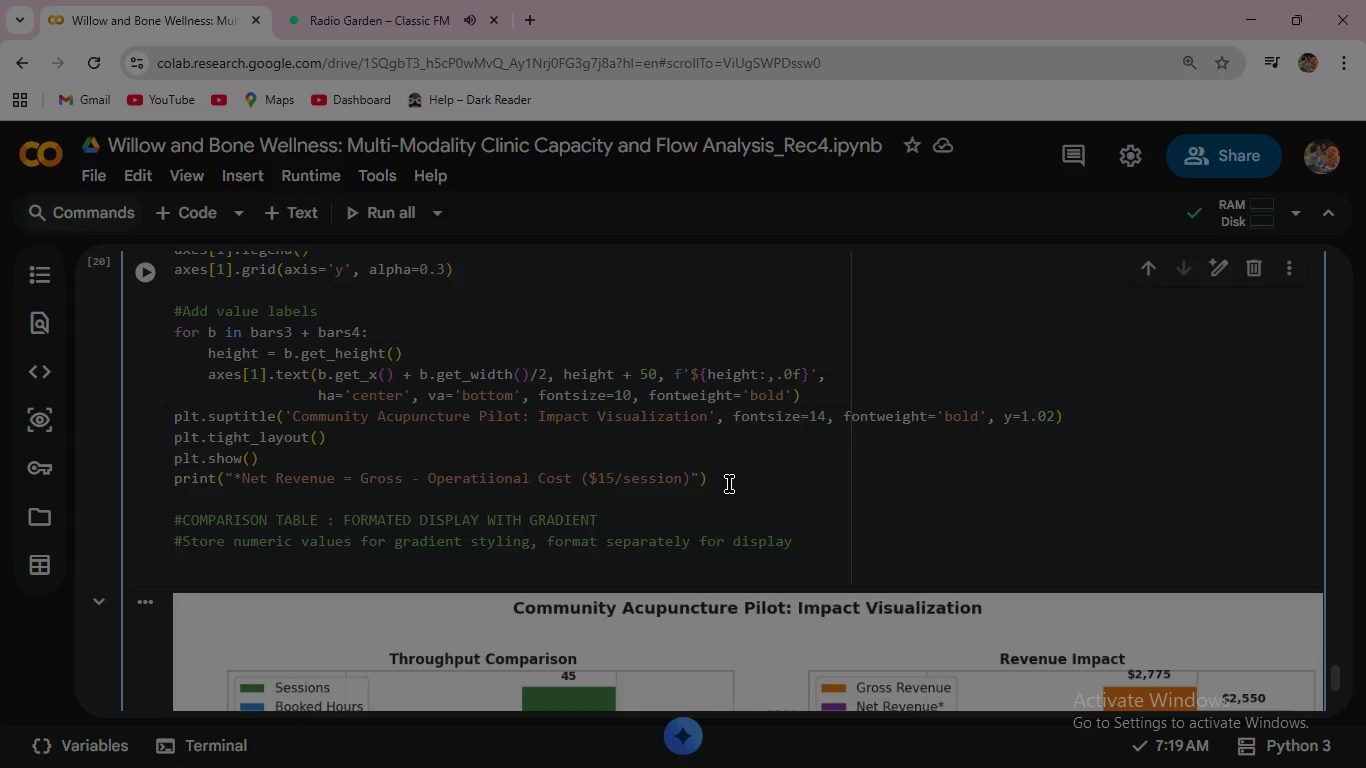 
wait(7.61)
 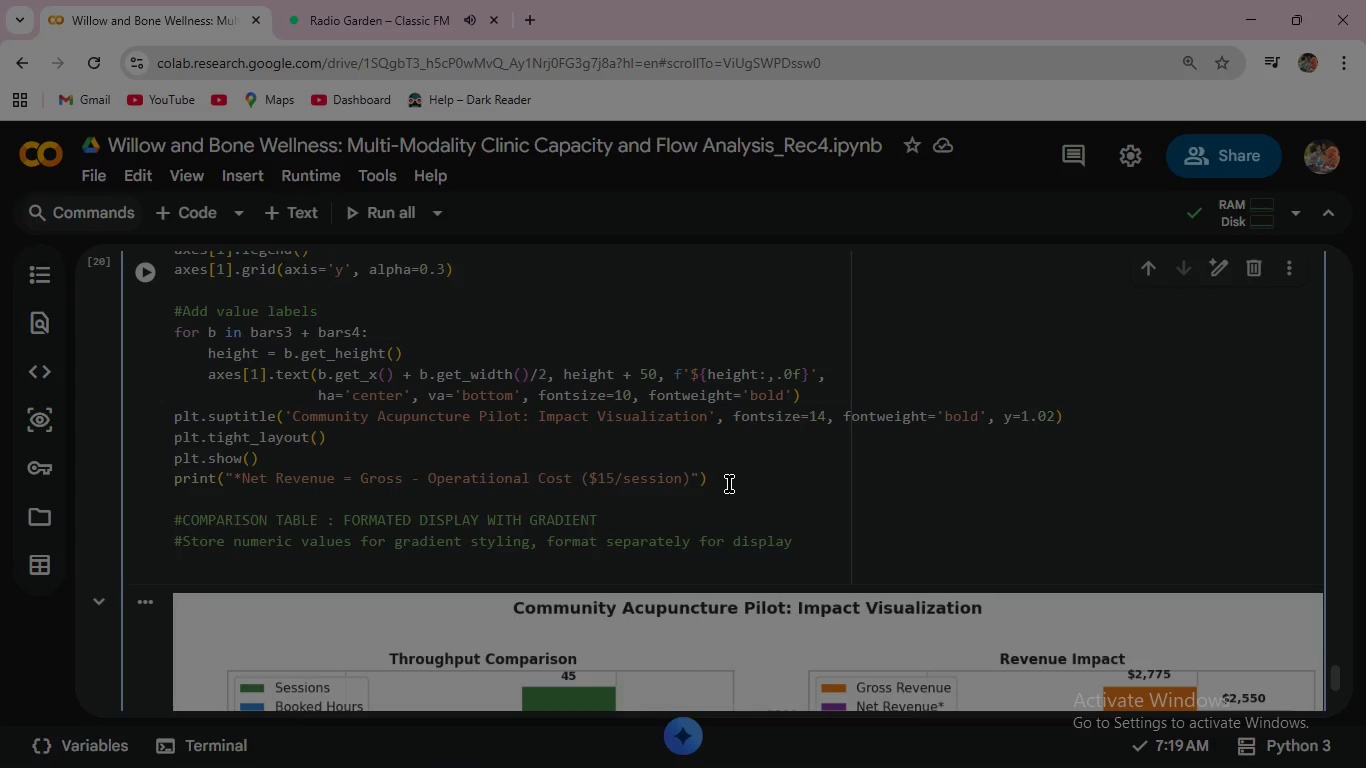 
key(Enter)
 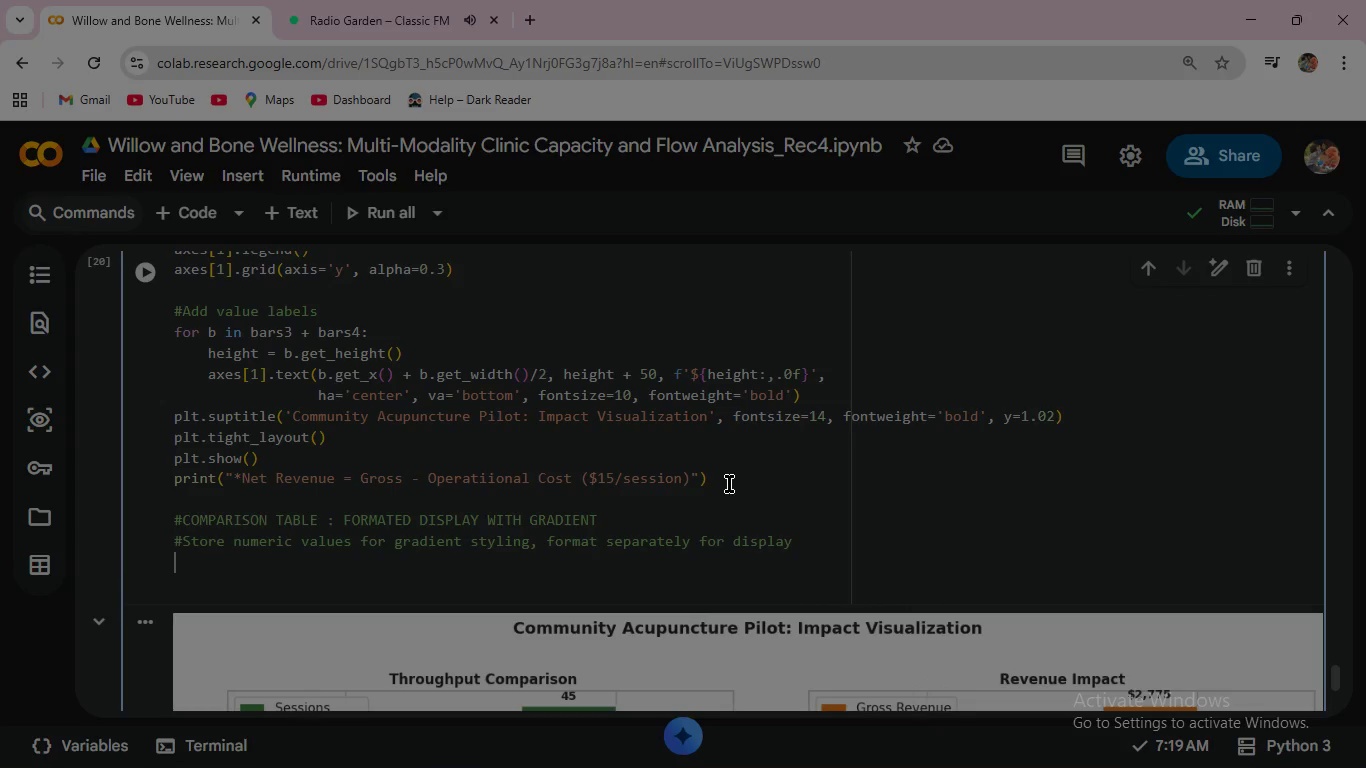 
type(comparison_numeric = pd.DataFrame)
 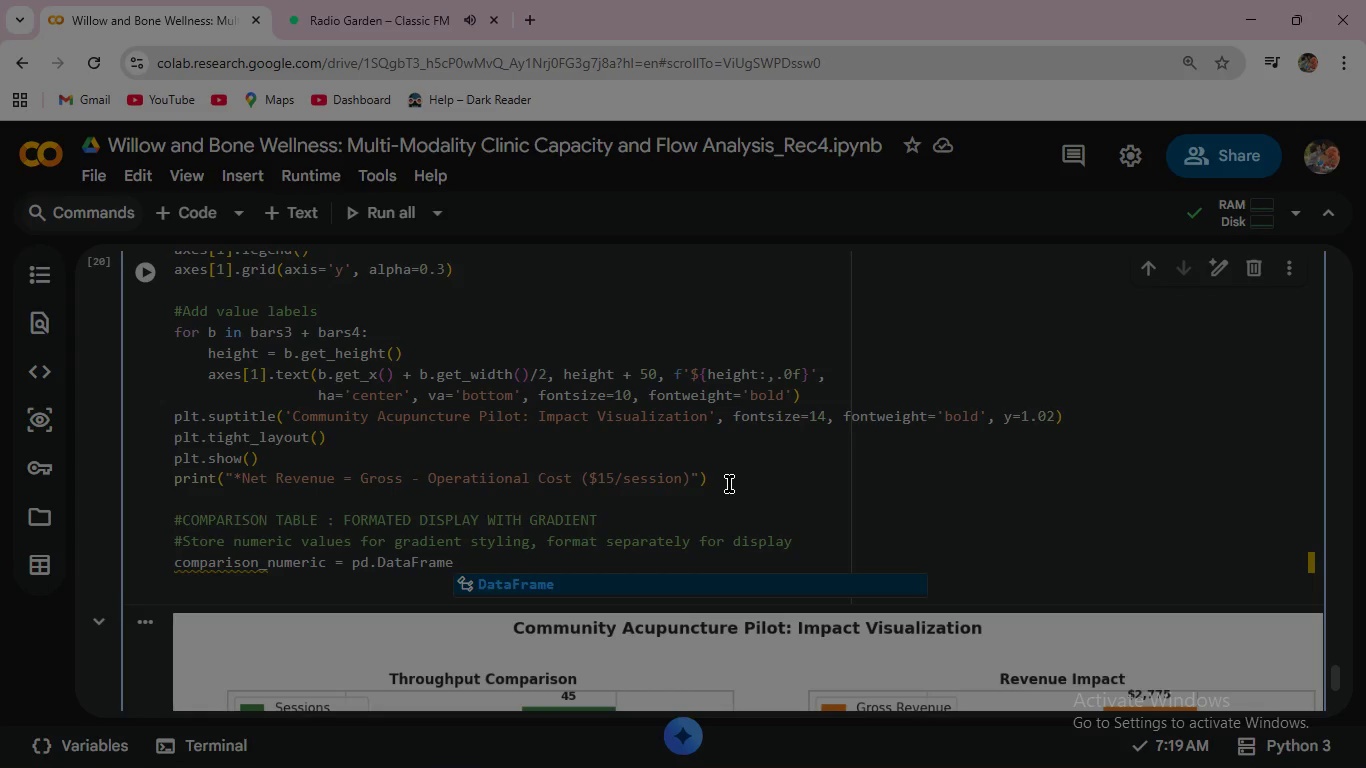 
key(Shift+9)
 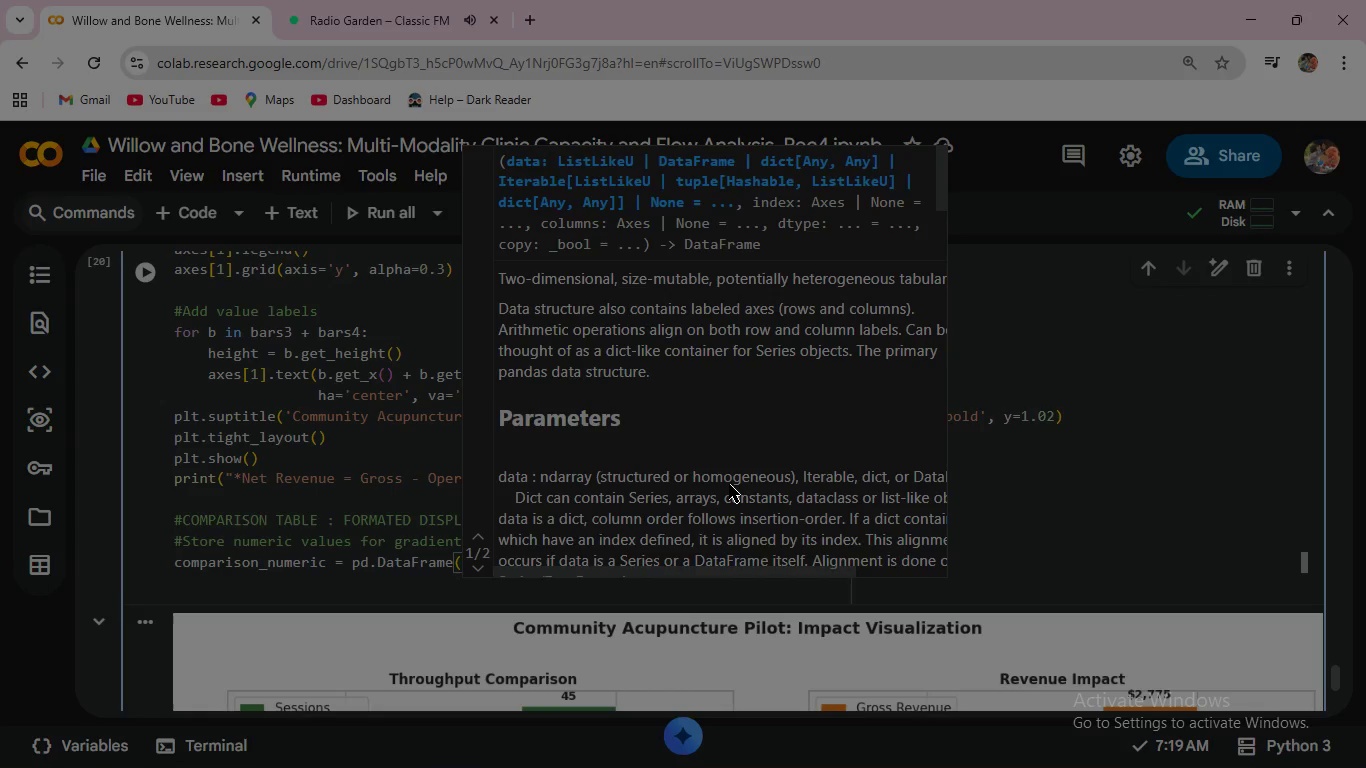 
key(Shift+ShiftRight)
 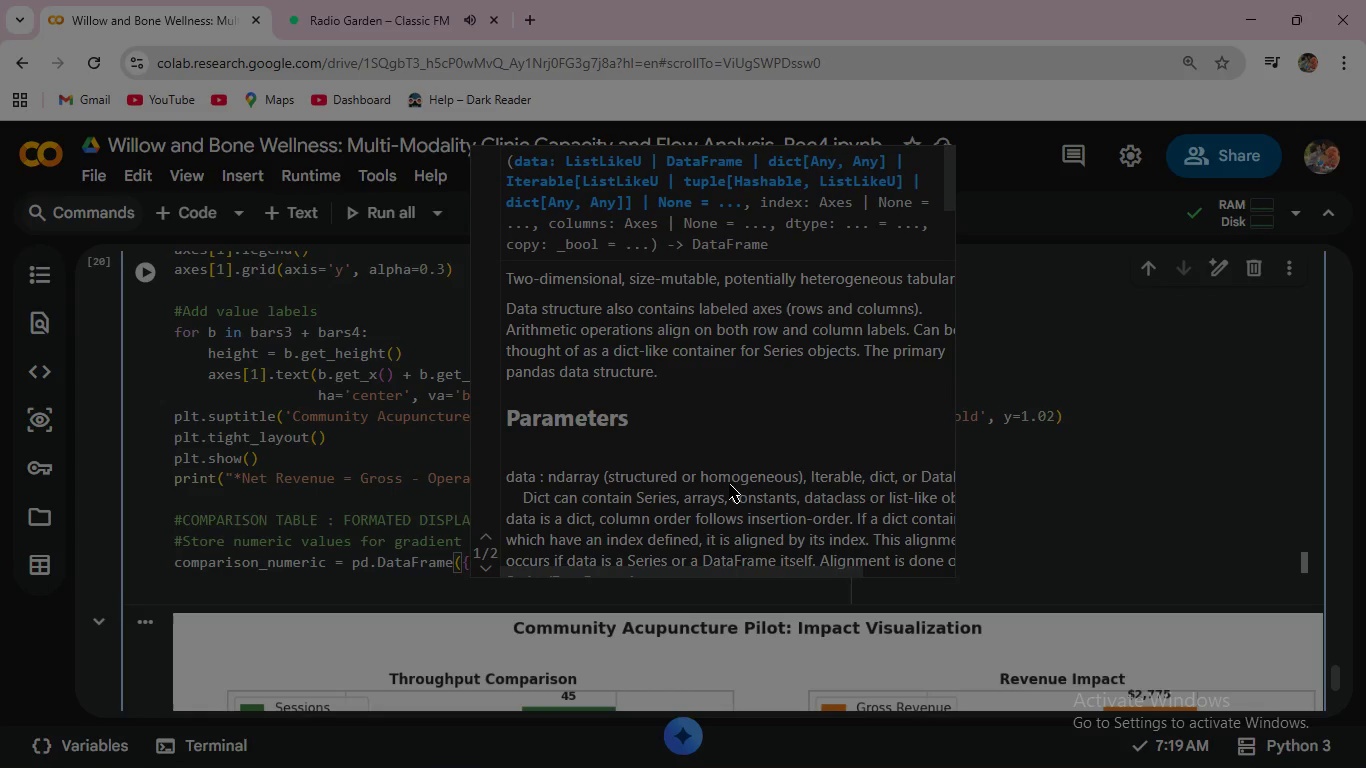 
key(Shift+BracketLeft)
 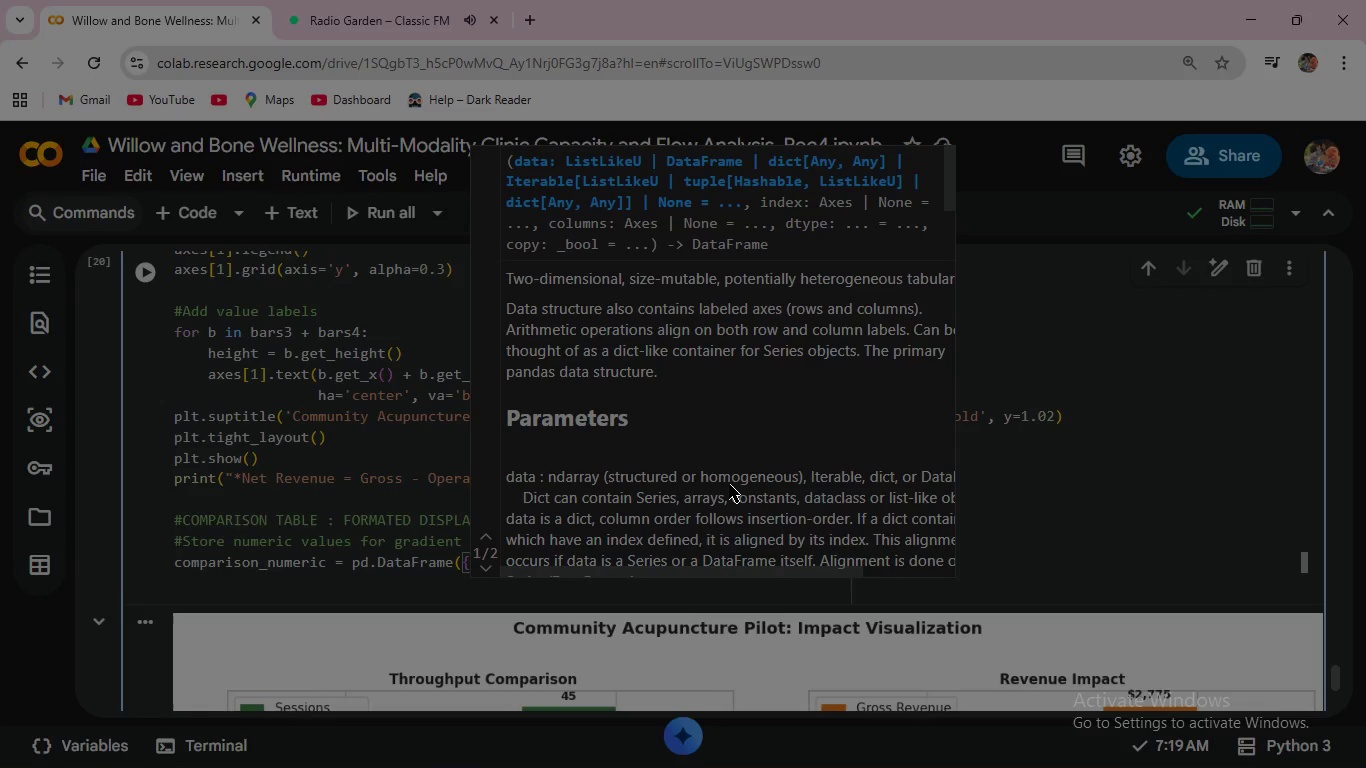 
key(Enter)
 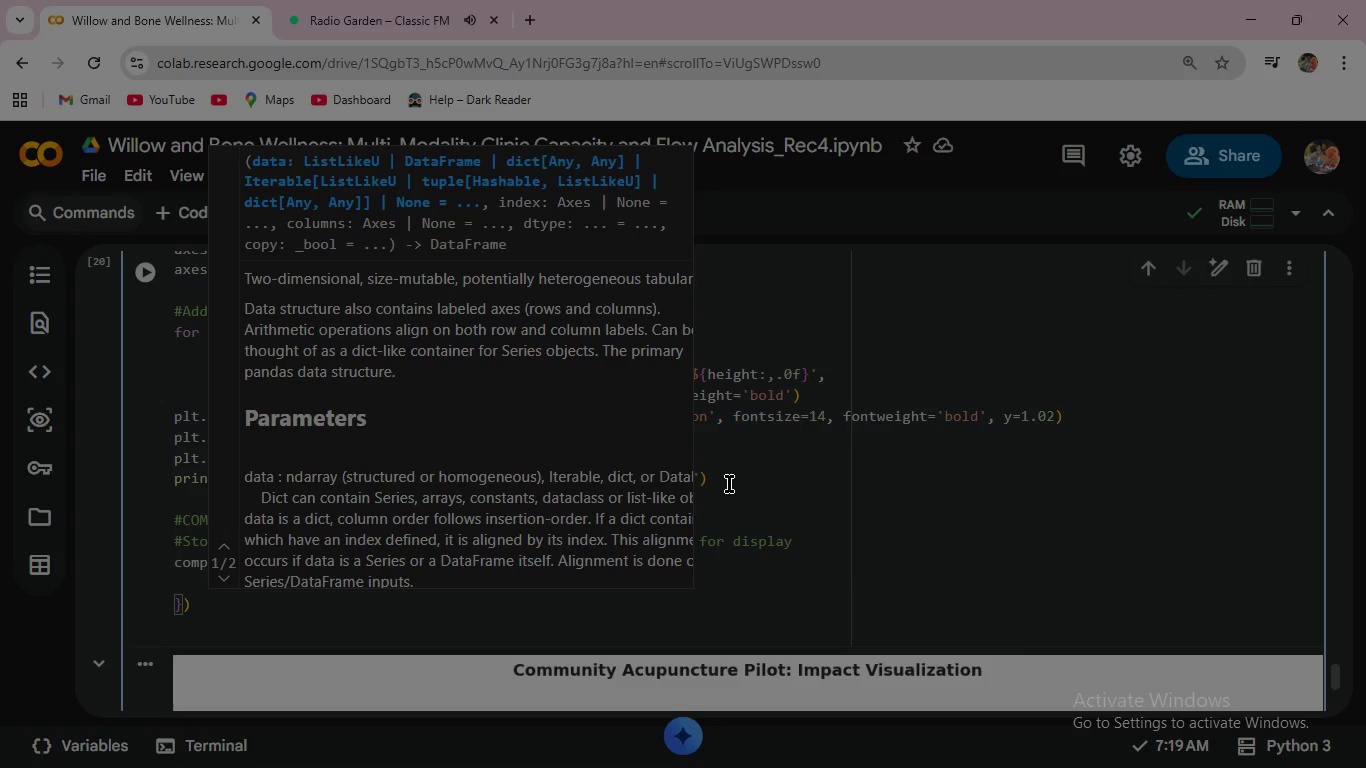 
type('Metric)
 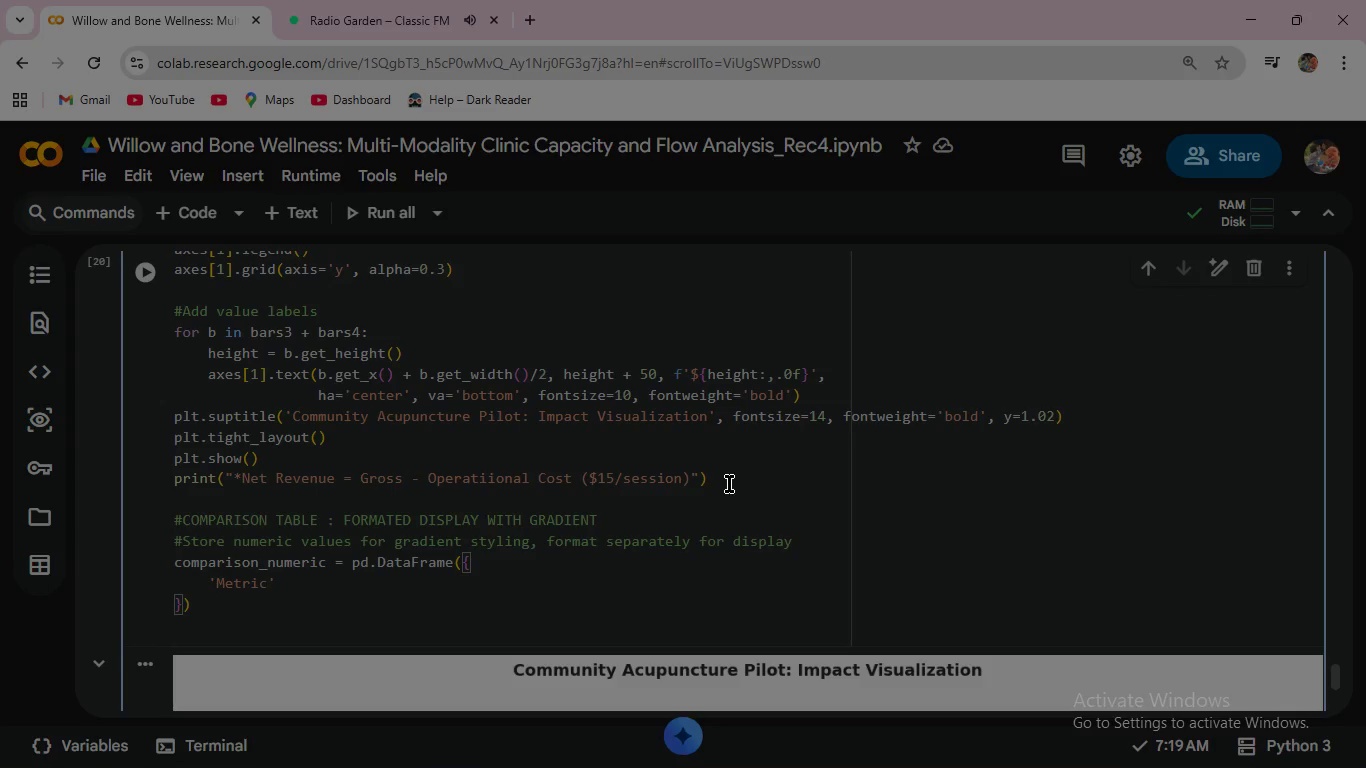 
key(ArrowRight)
 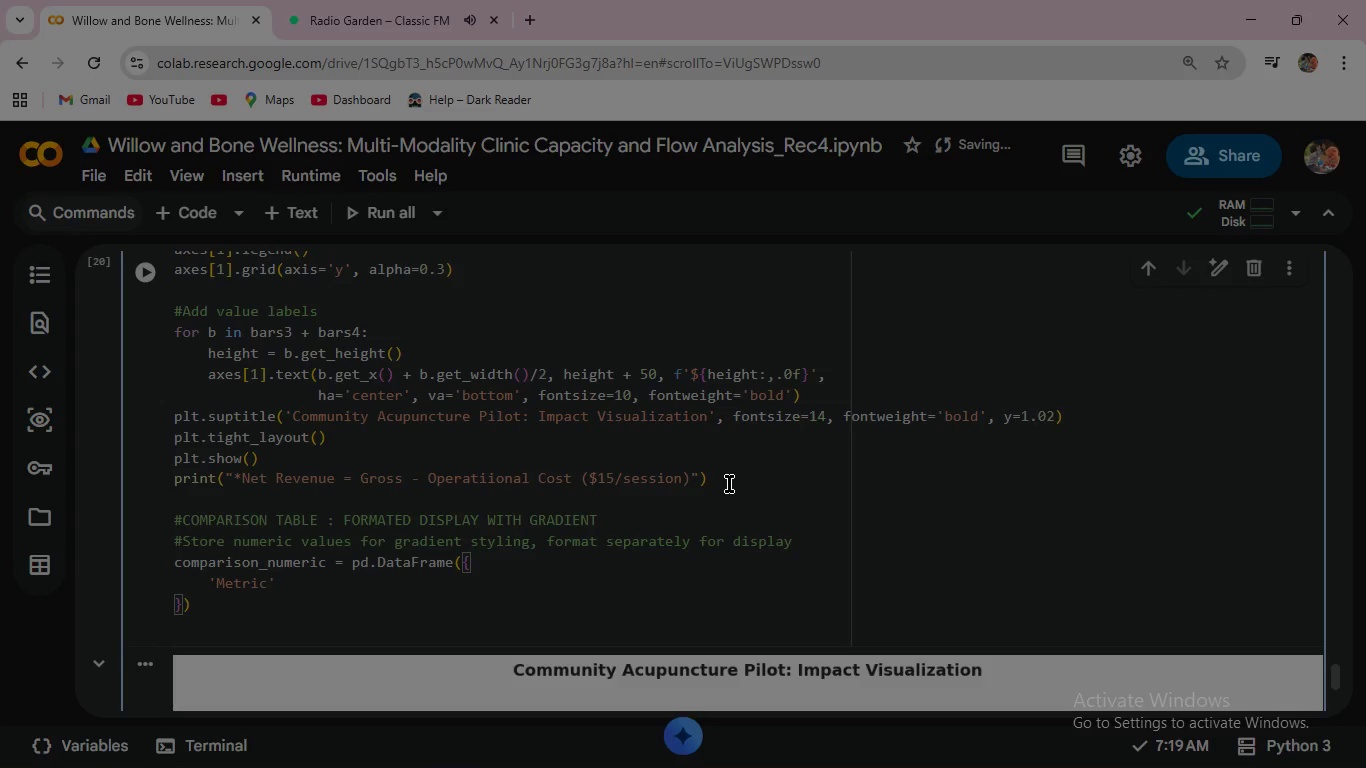 
type(: ['Total Sessions)
 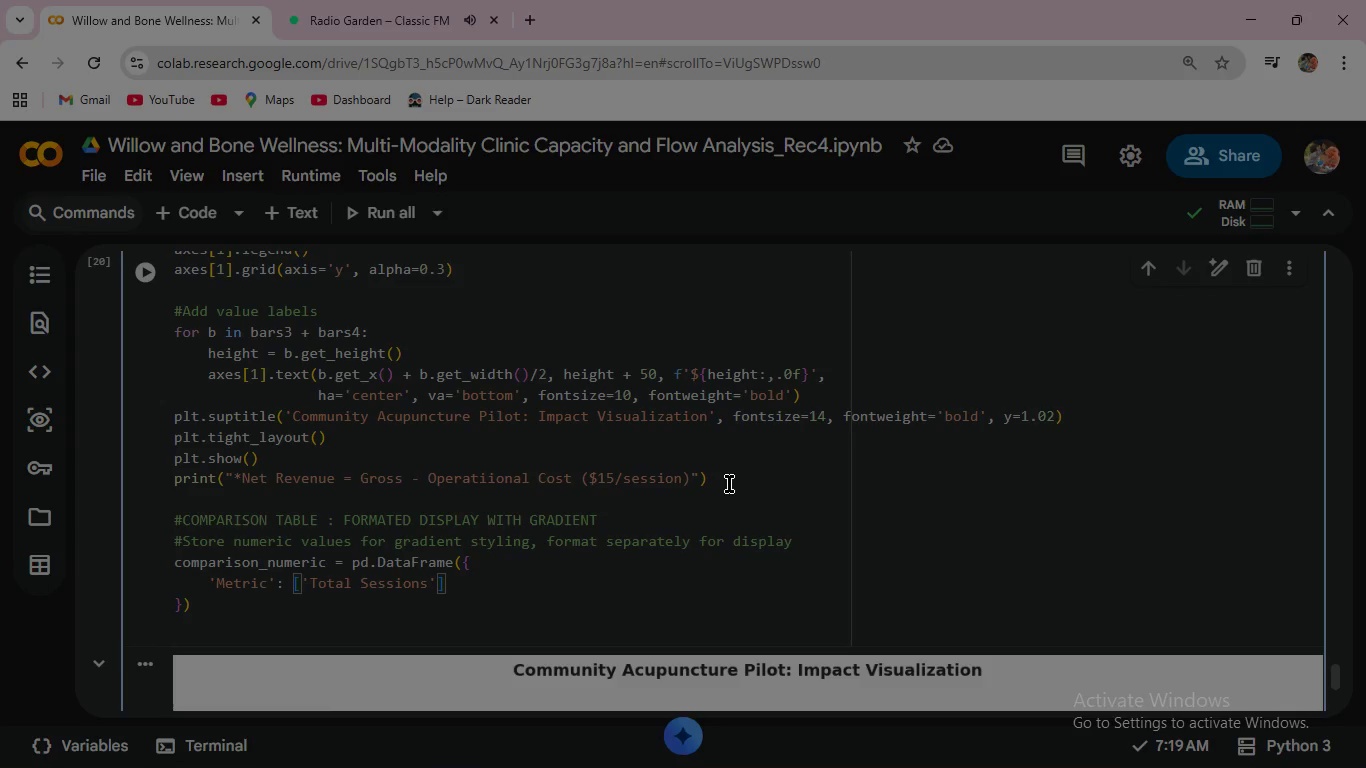 
key(ArrowRight)
 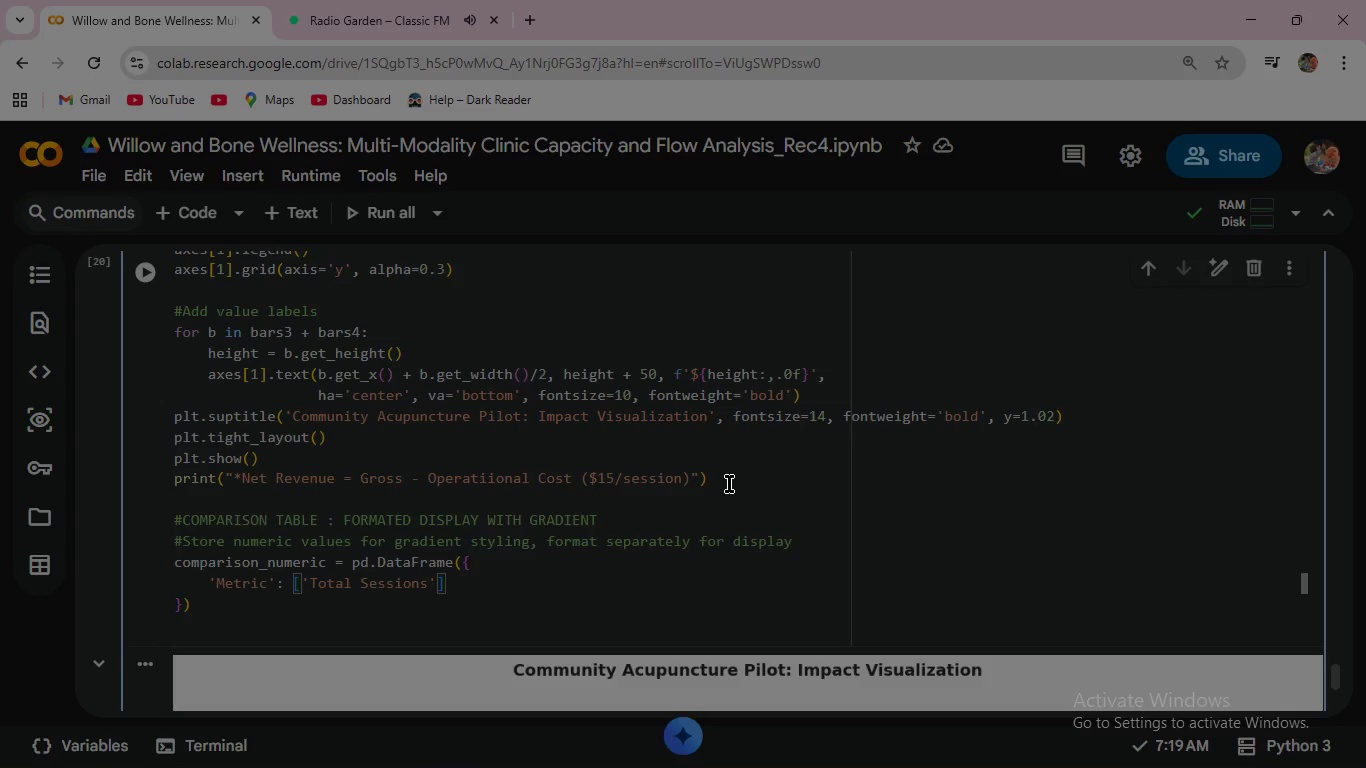 
type(, 'Booked Hours)
 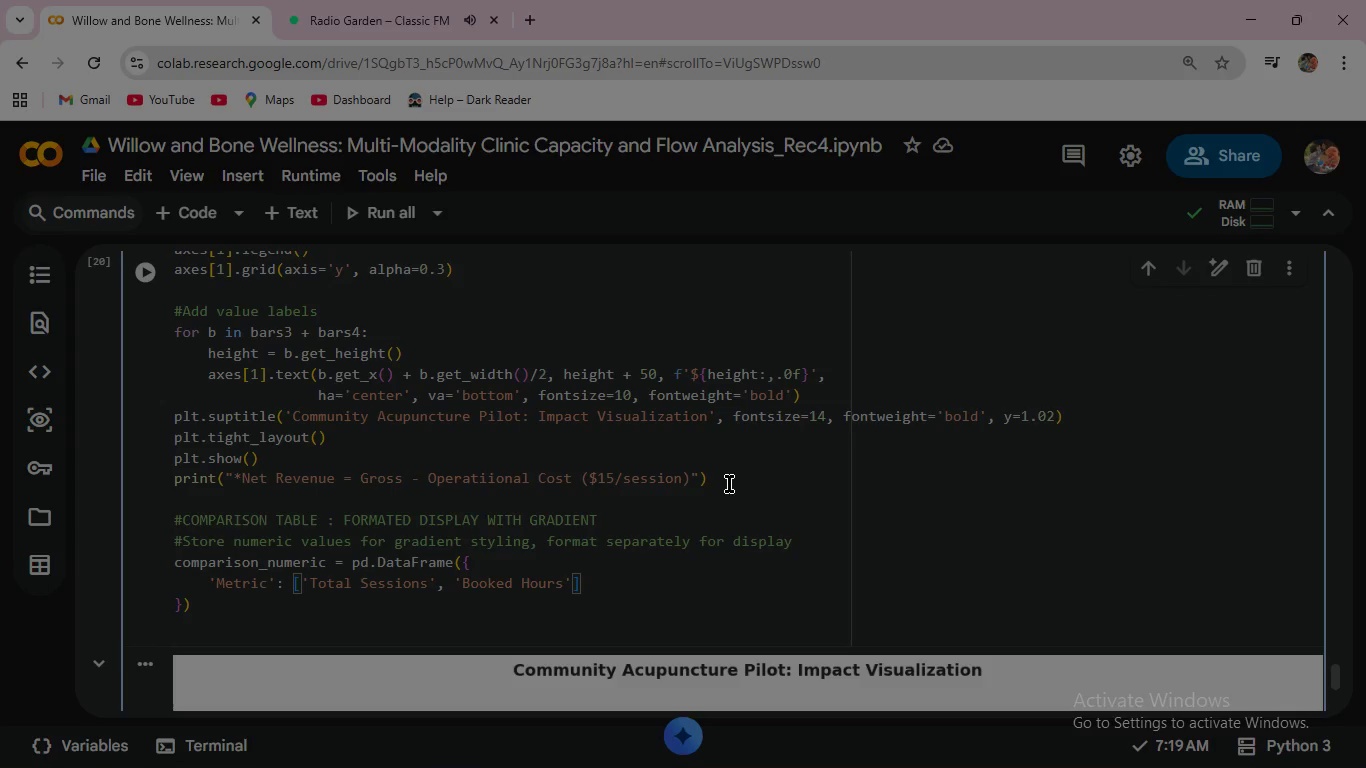 
key(ArrowRight)
 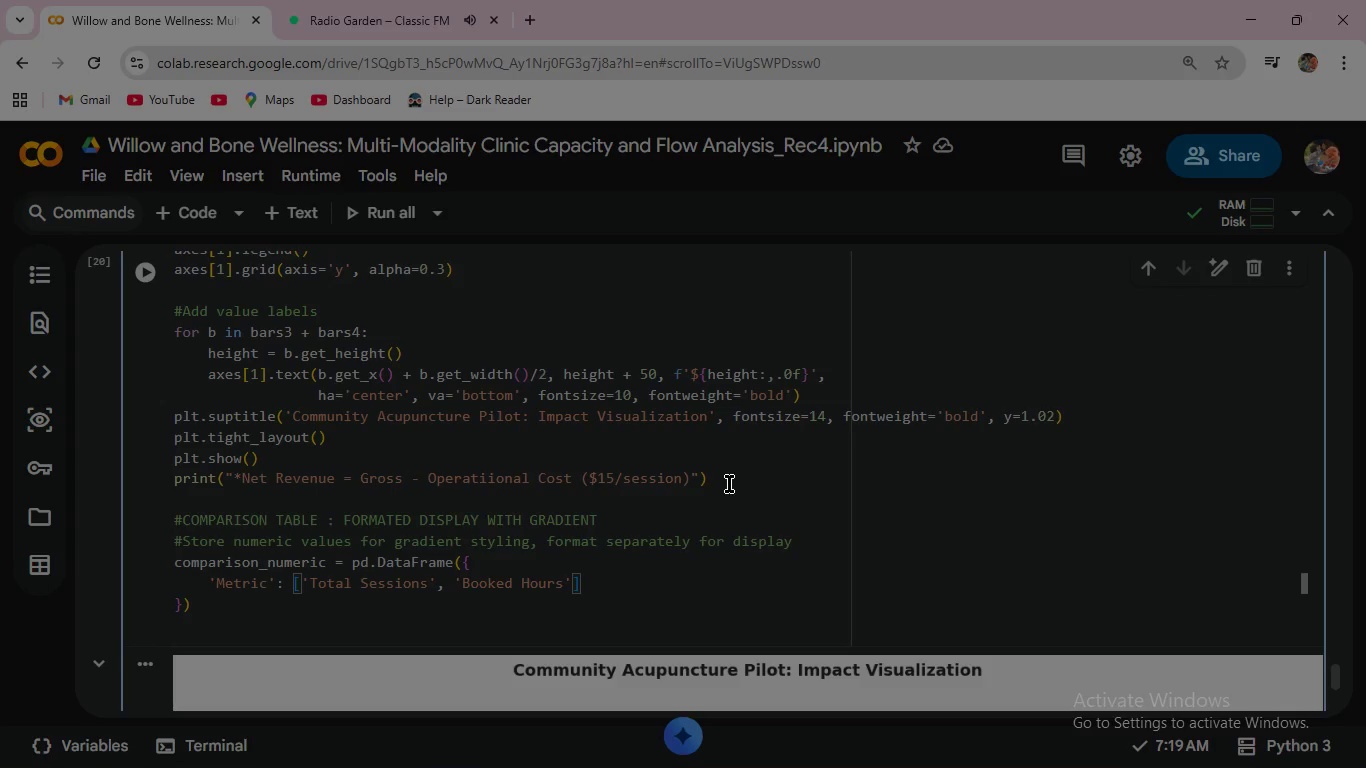 
key(Comma)
 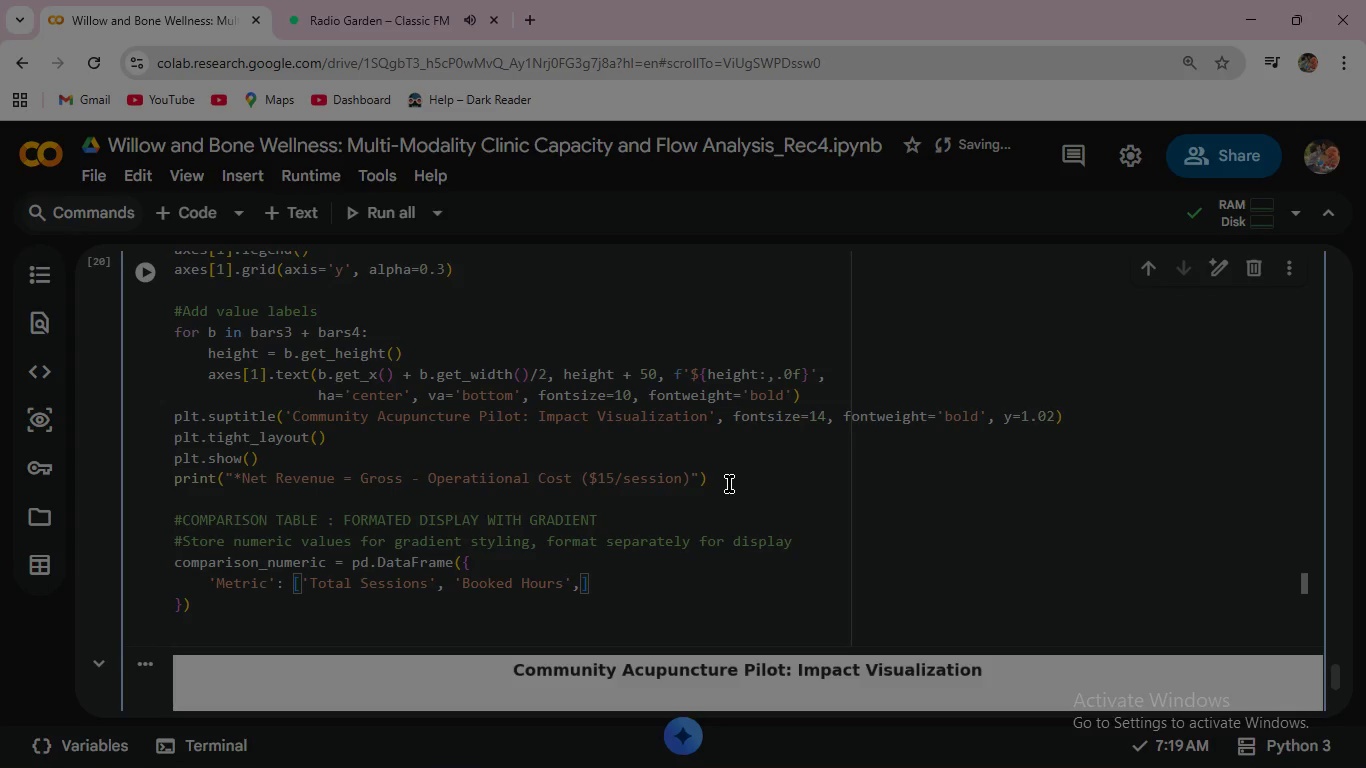 
key(Space)
 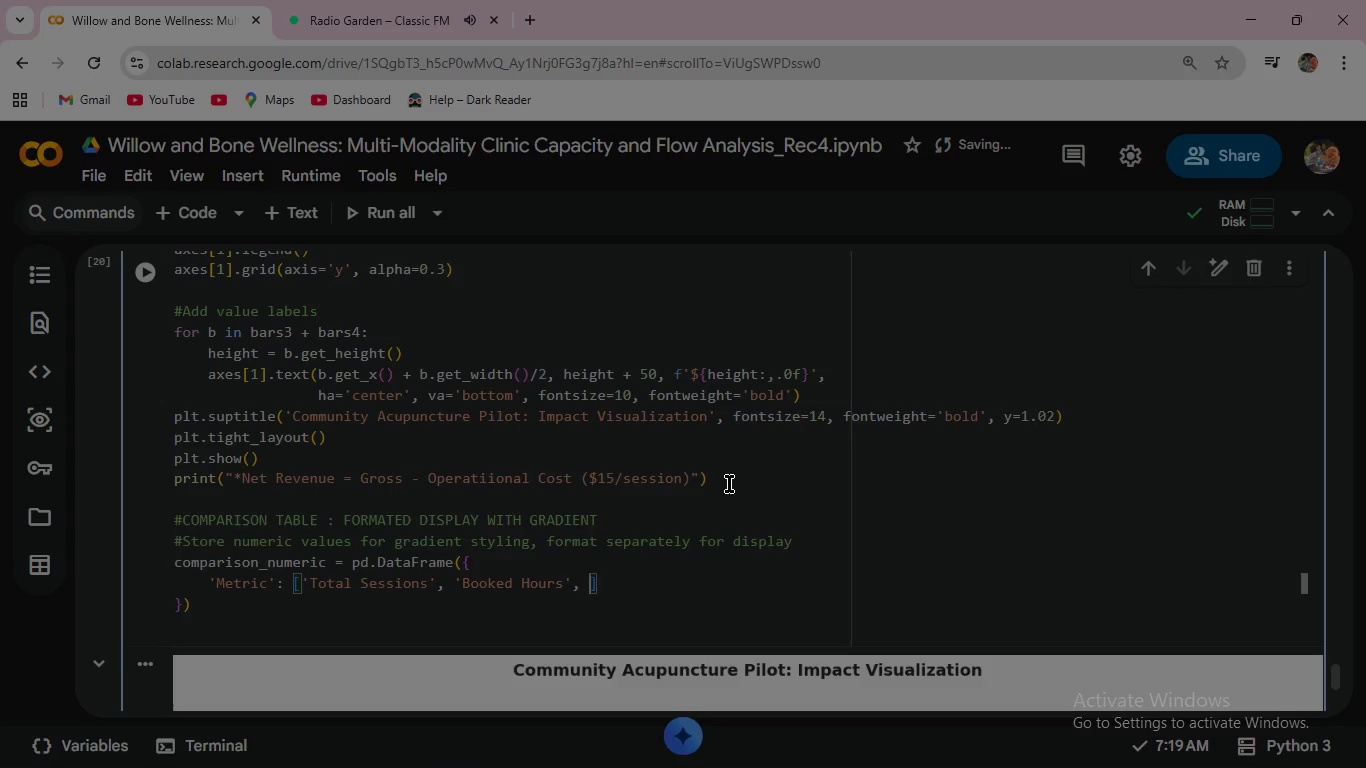 
key(Quote)
 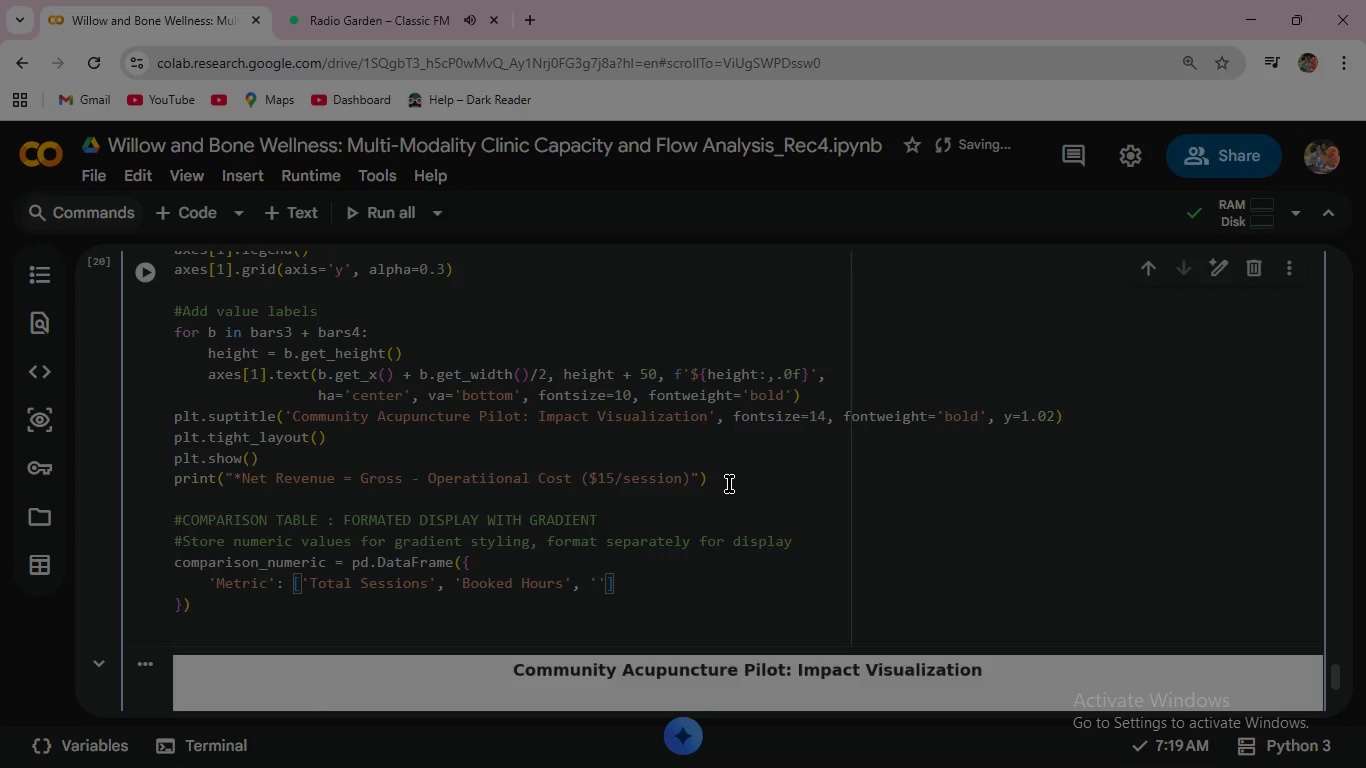 
wait(5.08)
 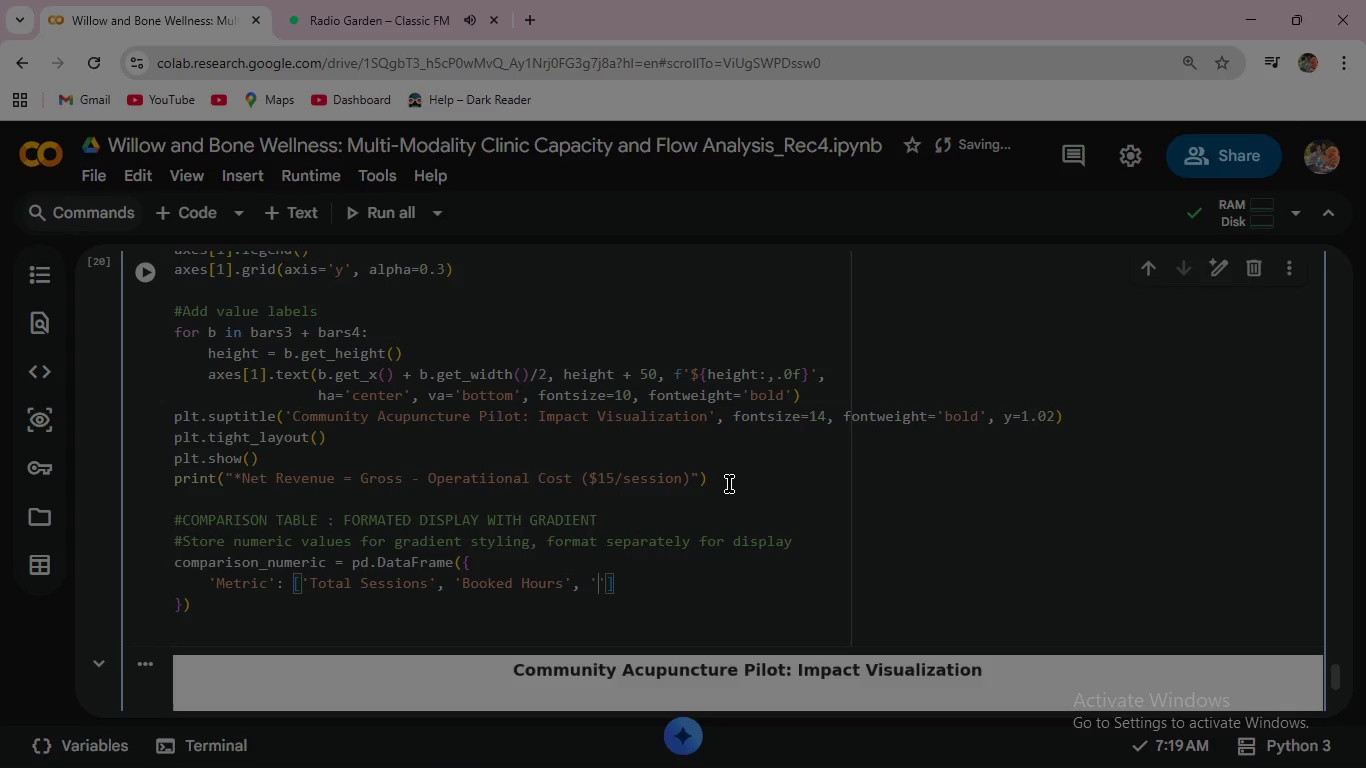 
type(Gross Reve)
 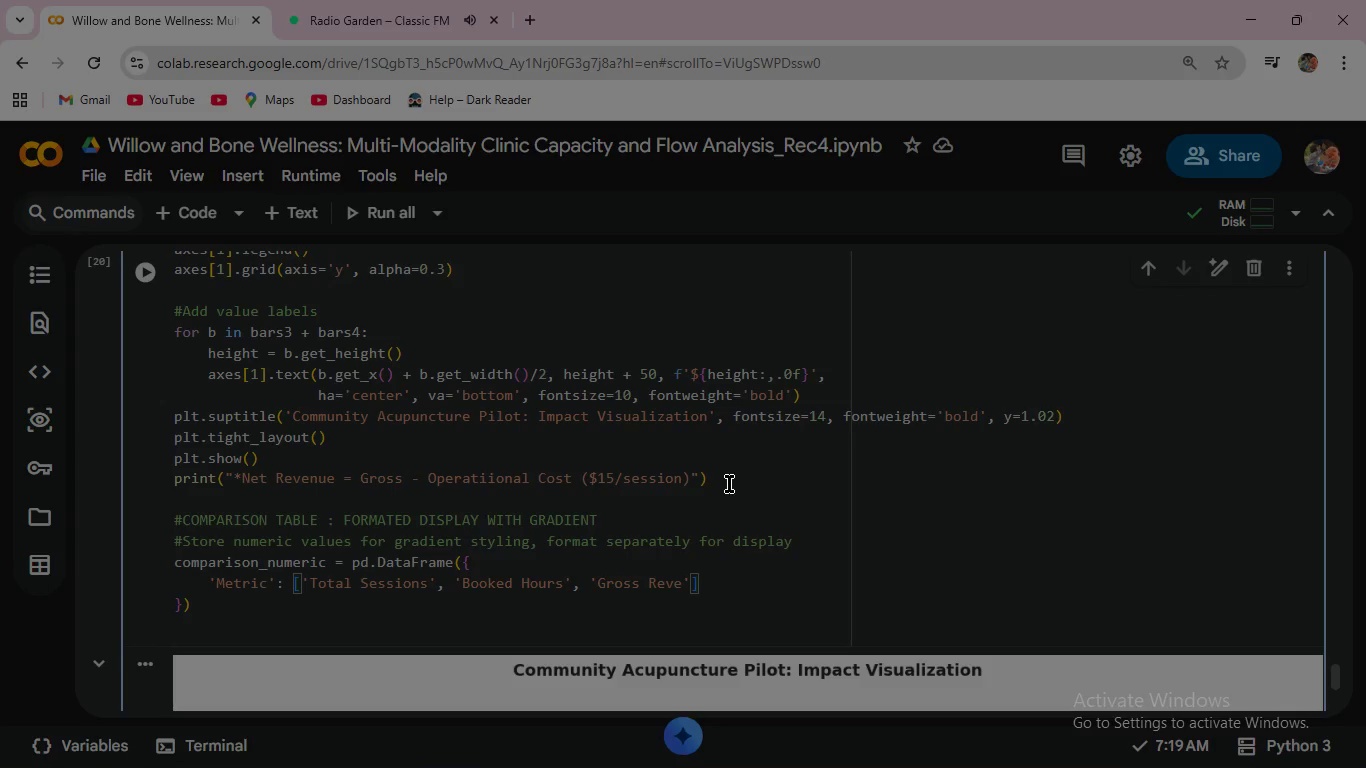 
wait(87.17)
 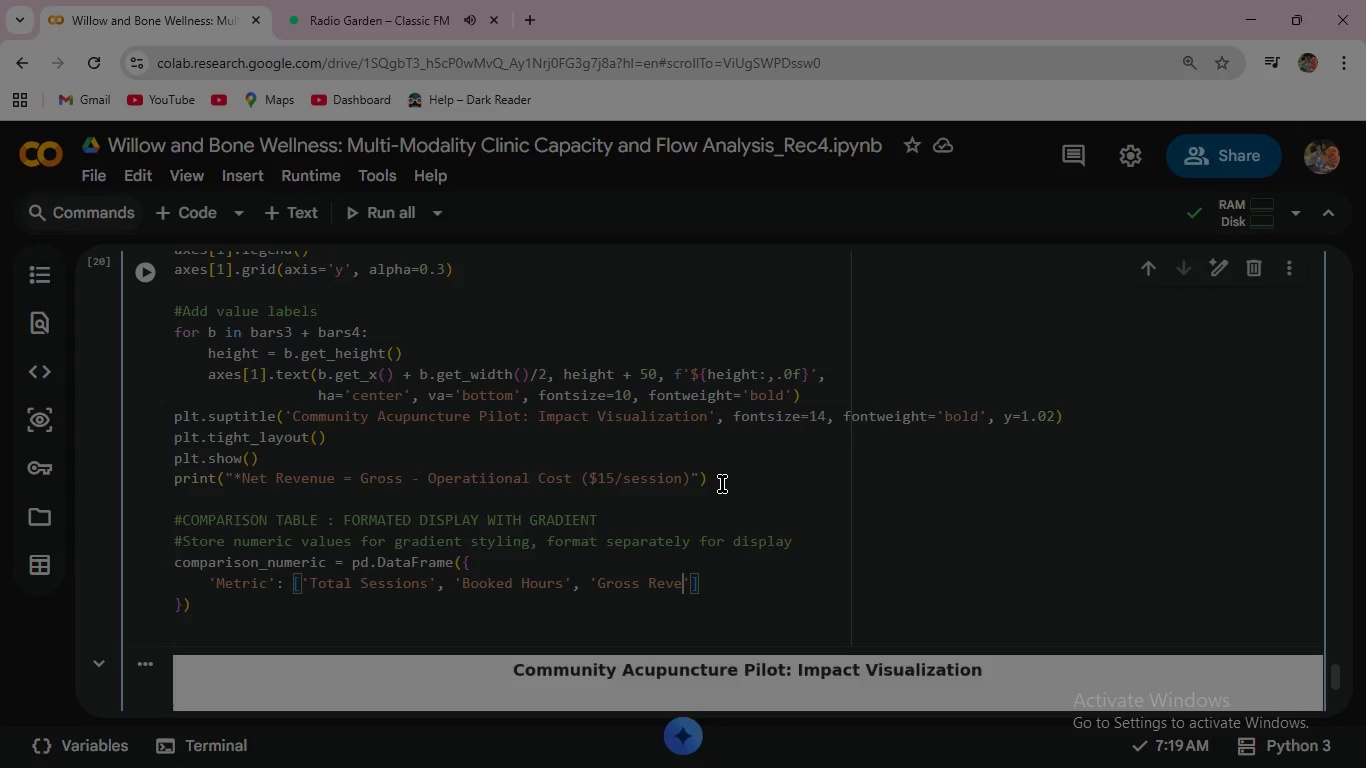 
type(nue ($)
 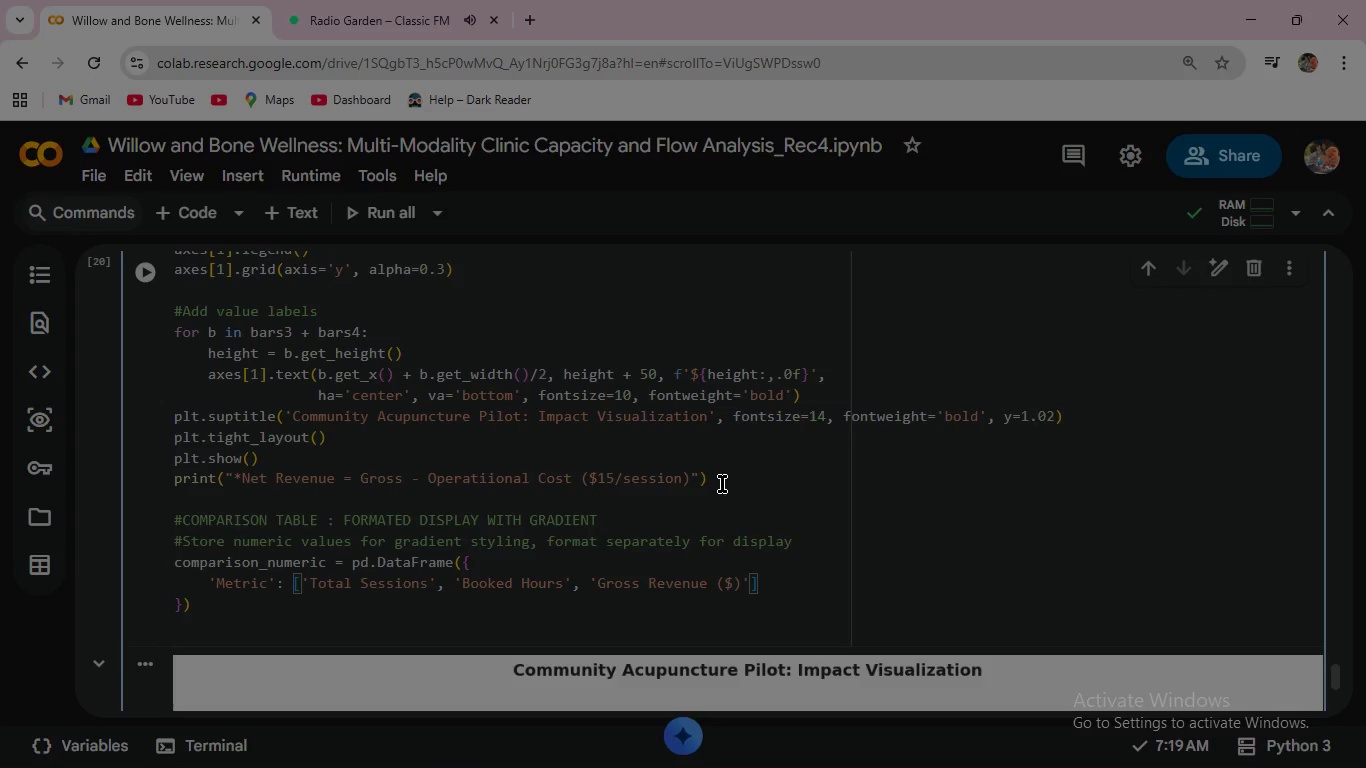 
key(ArrowRight)
 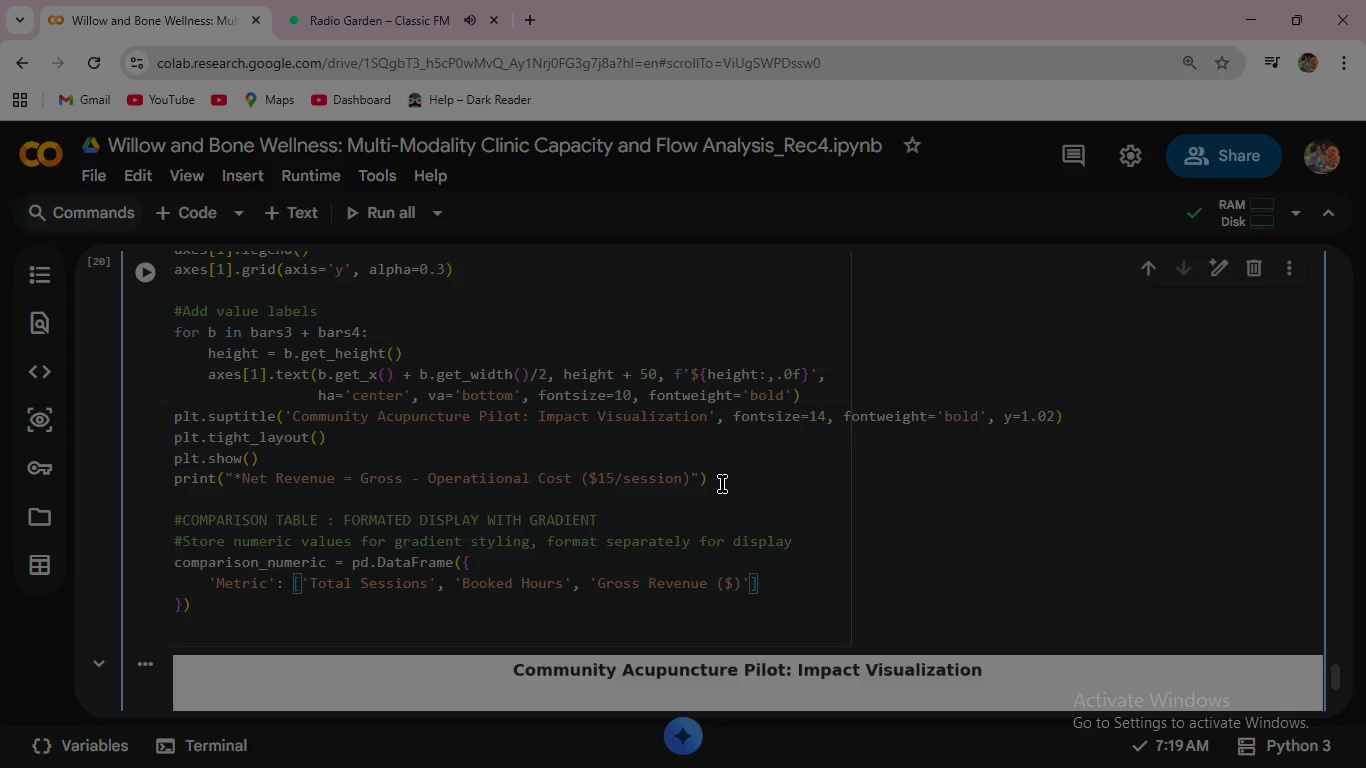 
key(ArrowRight)
 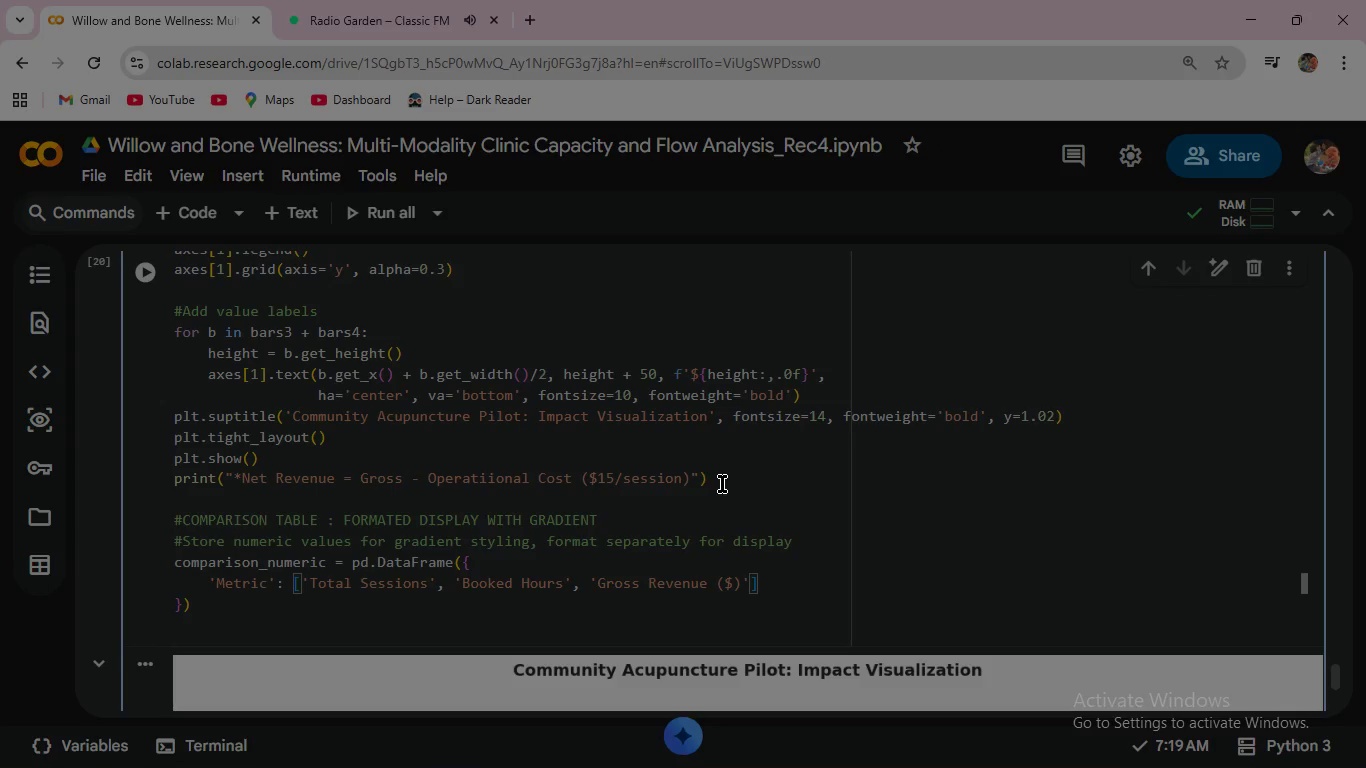 
key(Comma)
 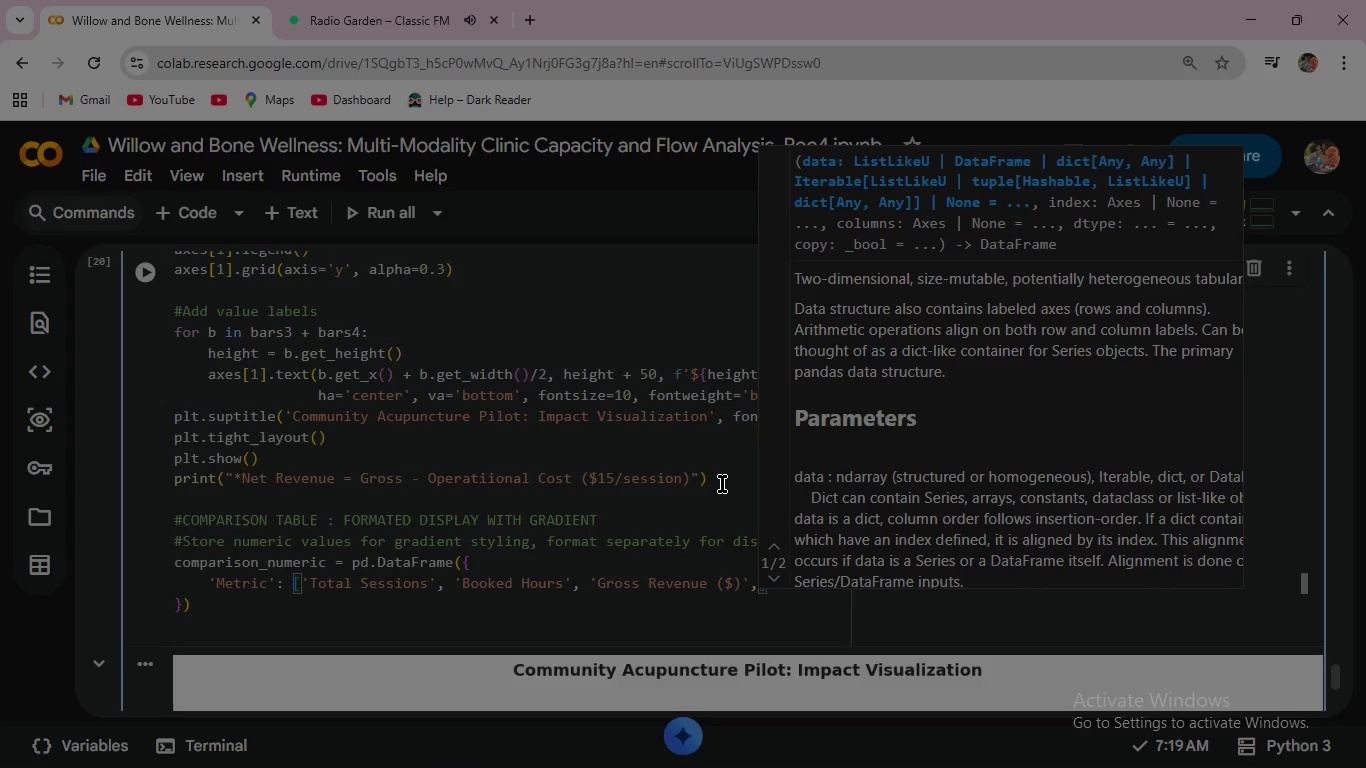 
type( 'Net Revenue ($)
 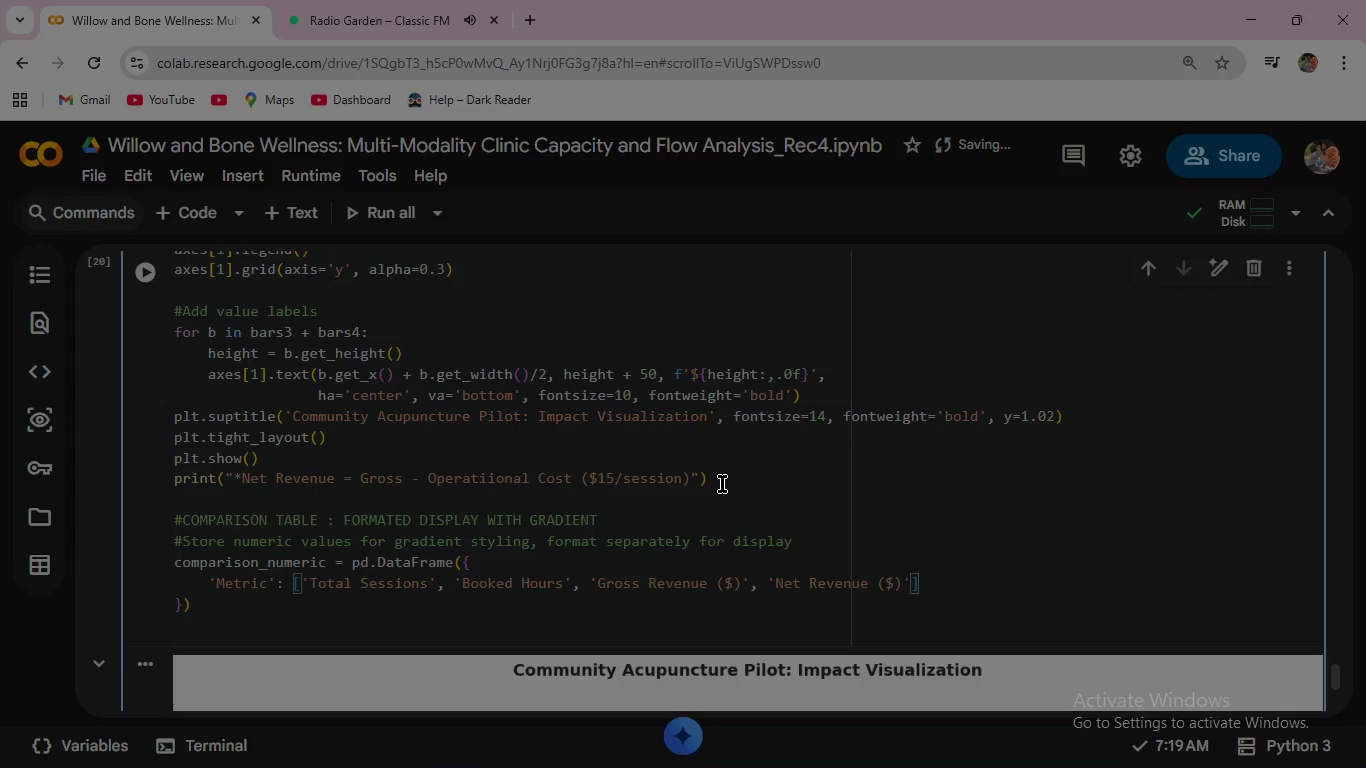 
key(ArrowRight)
 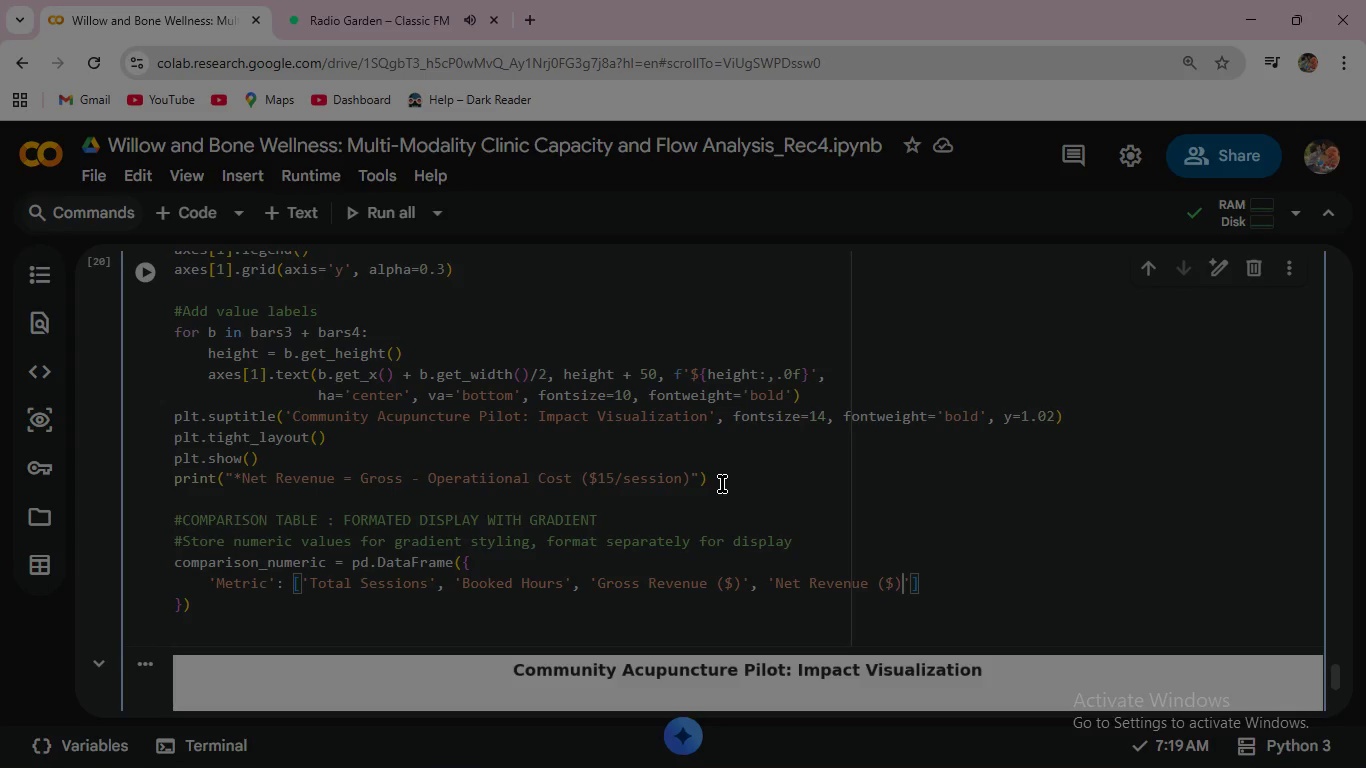 
key(ArrowRight)
 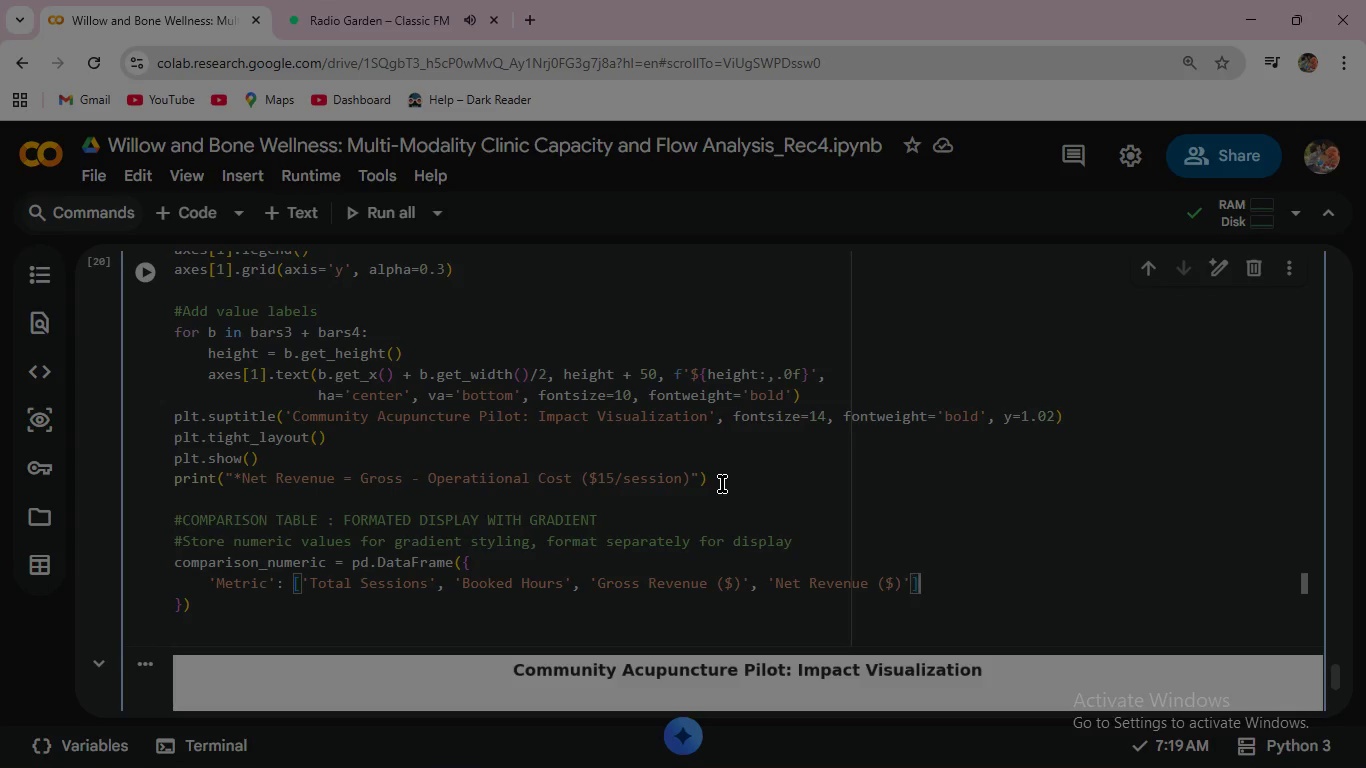 
key(ArrowRight)
 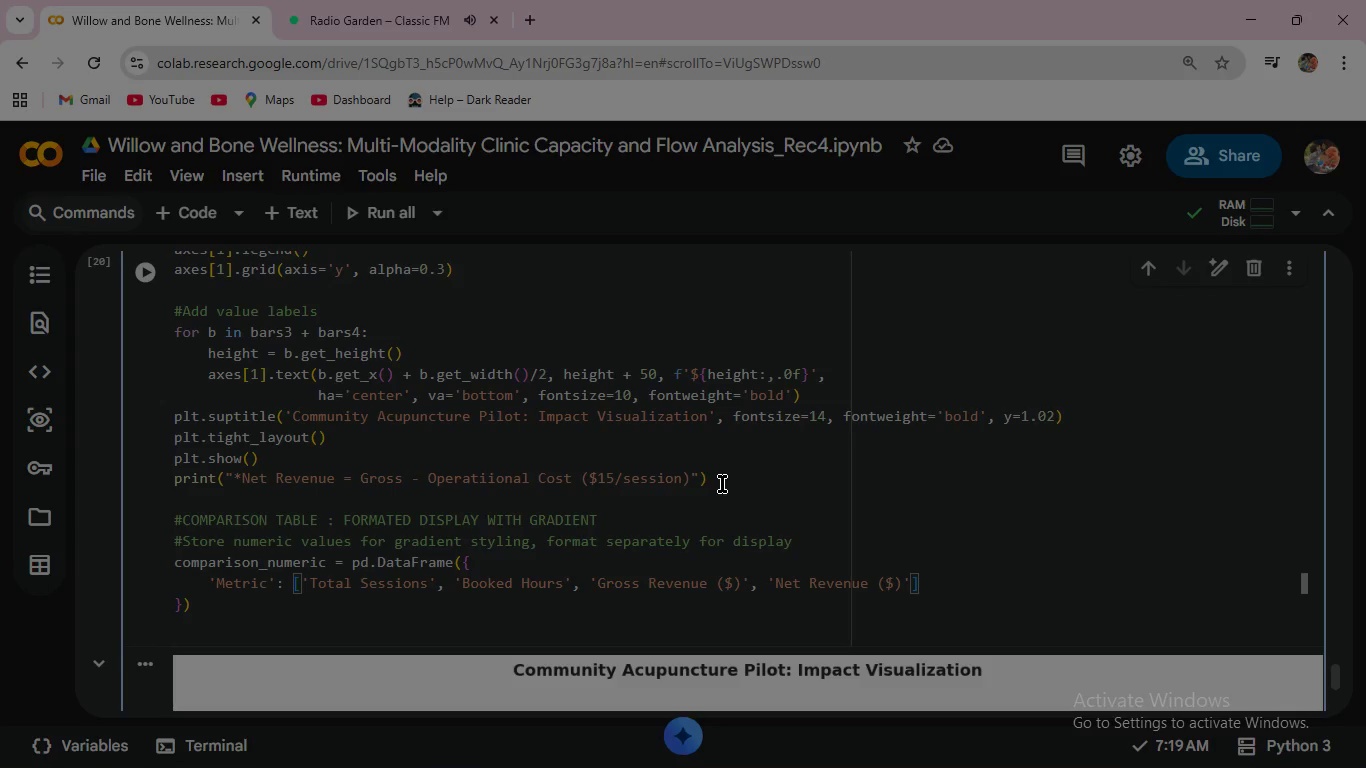 
key(Comma)
 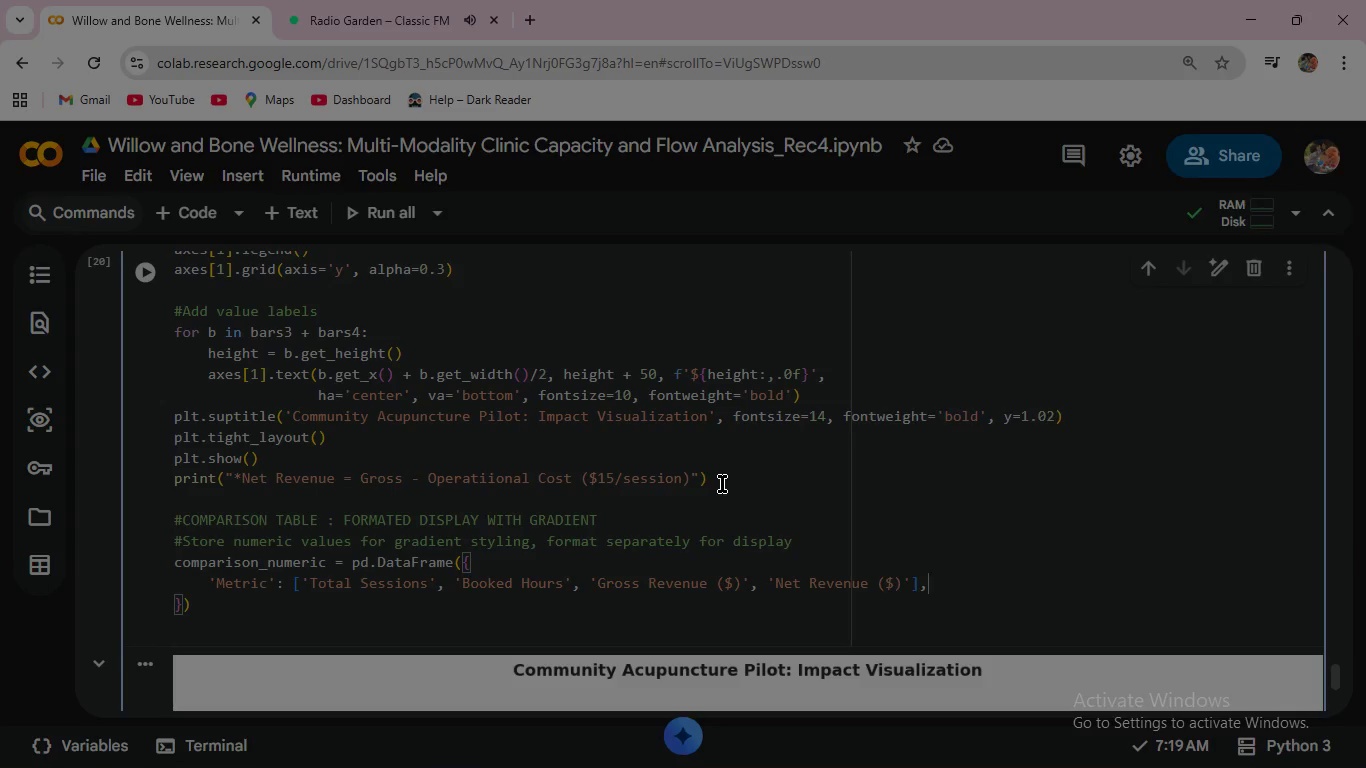 
key(Enter)
 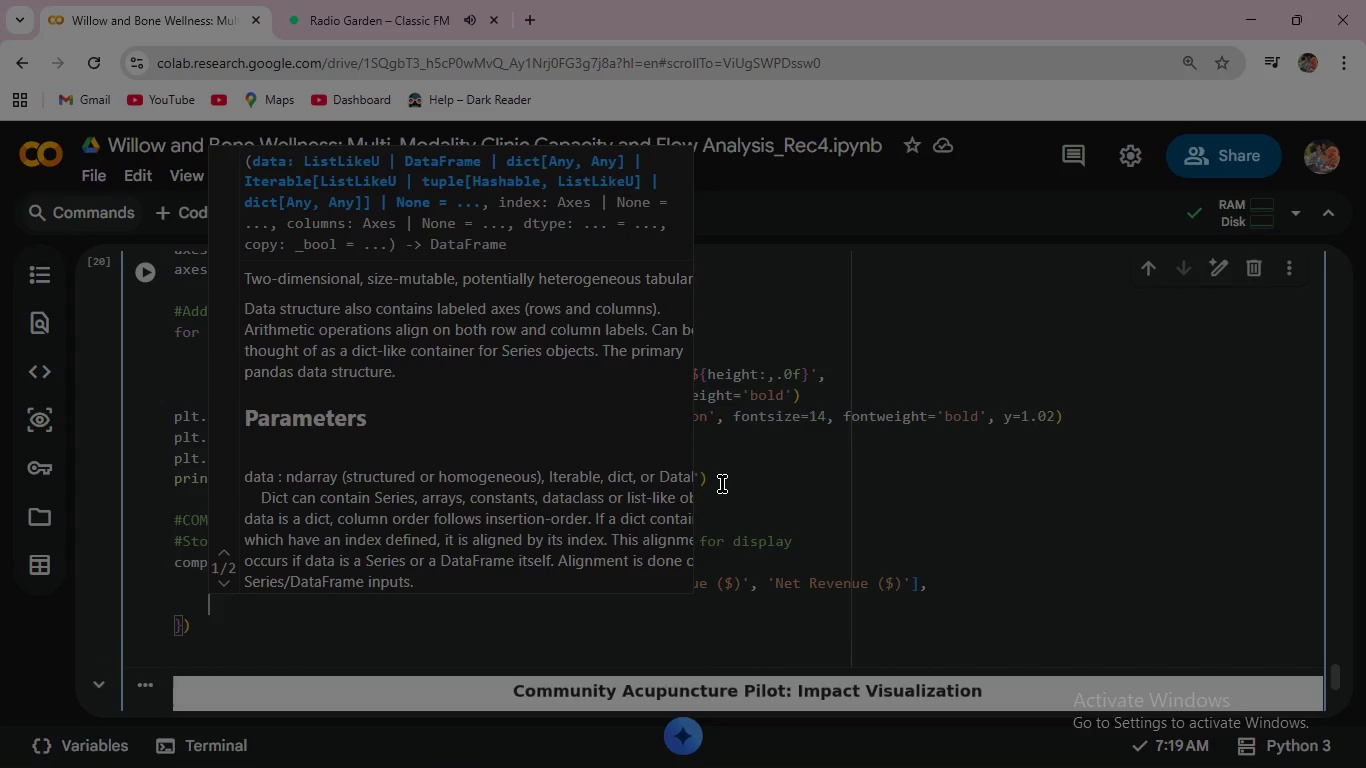 
key(Escape)
 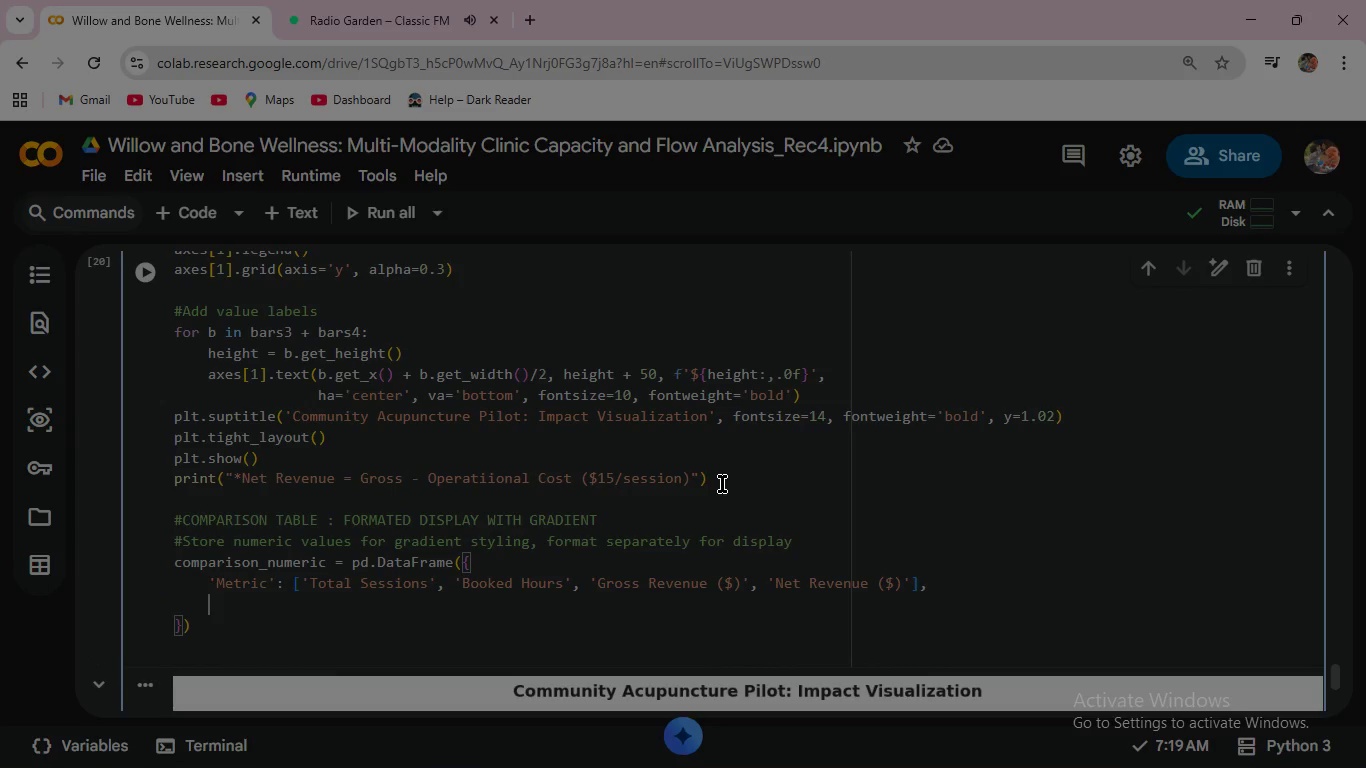 
wait(7.56)
 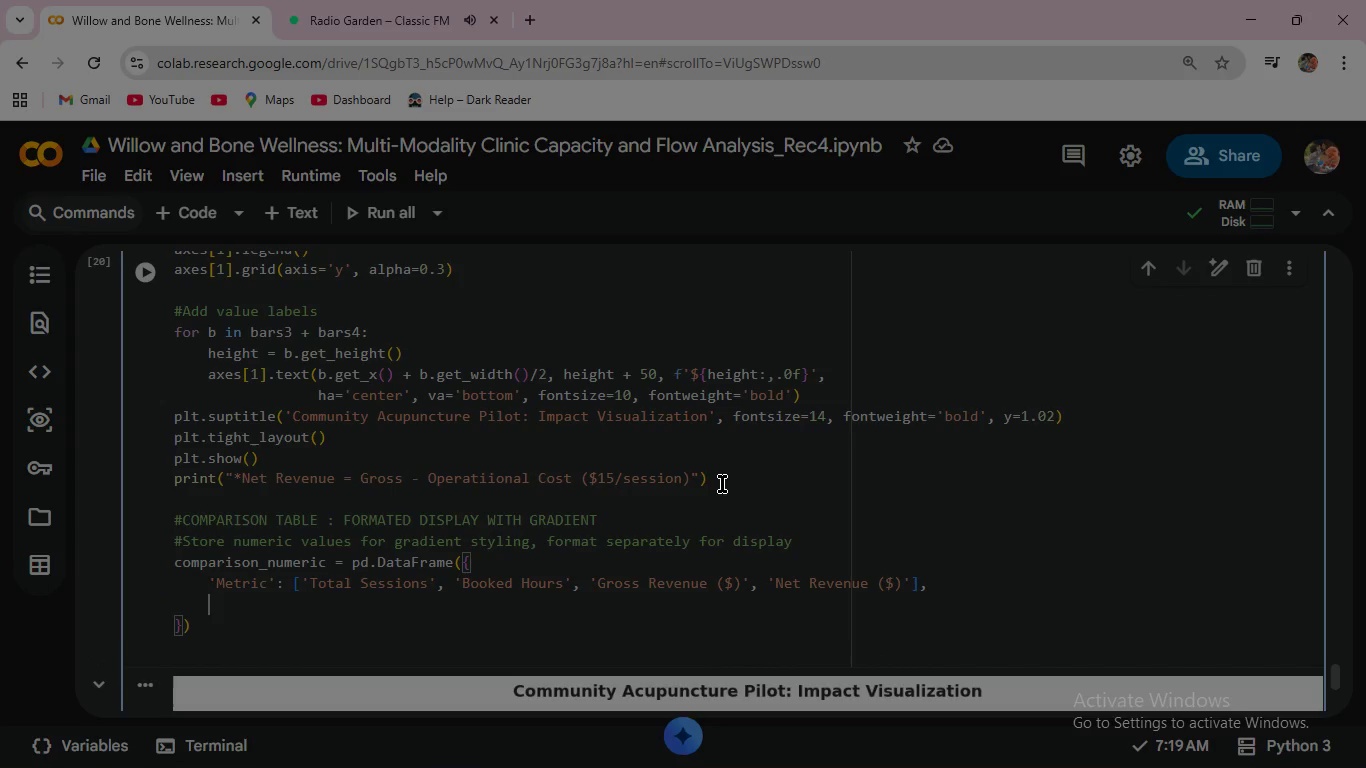 
type('Cu)
 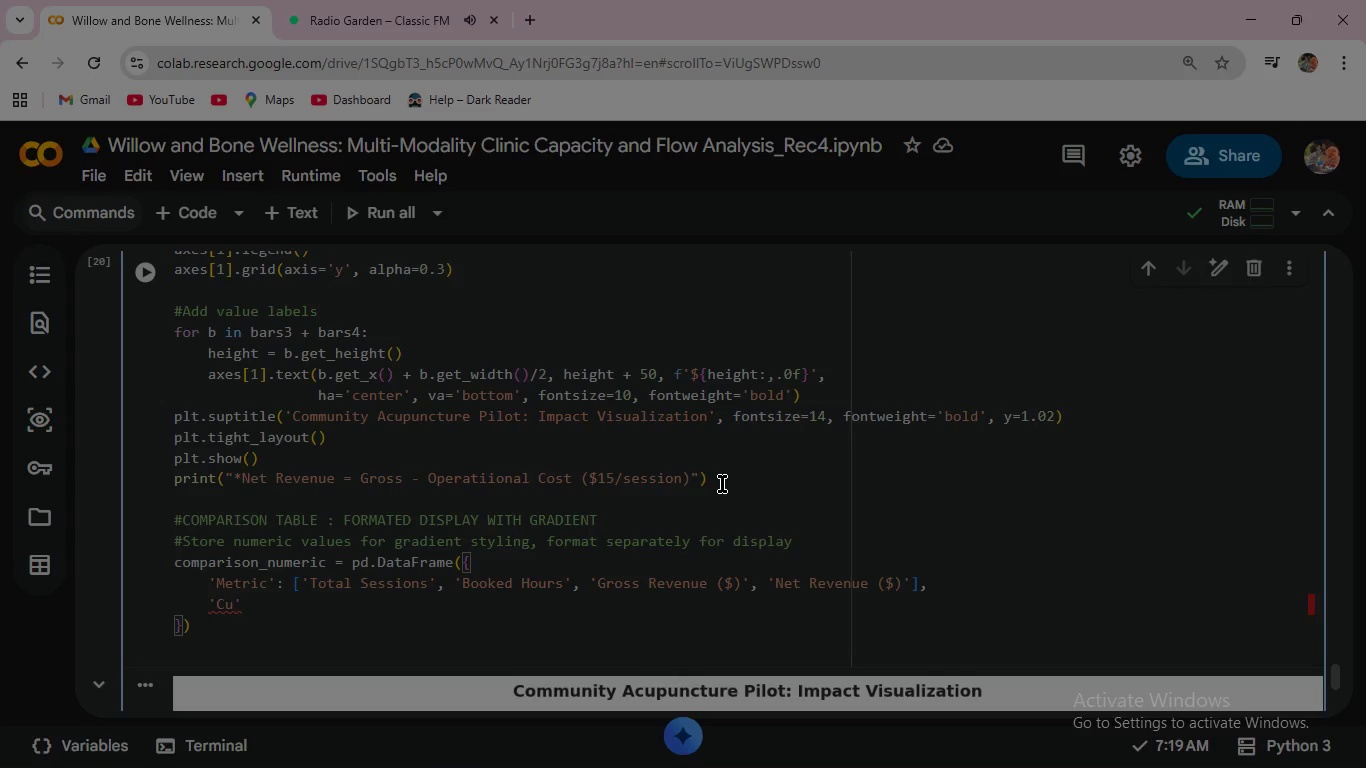 
wait(5.11)
 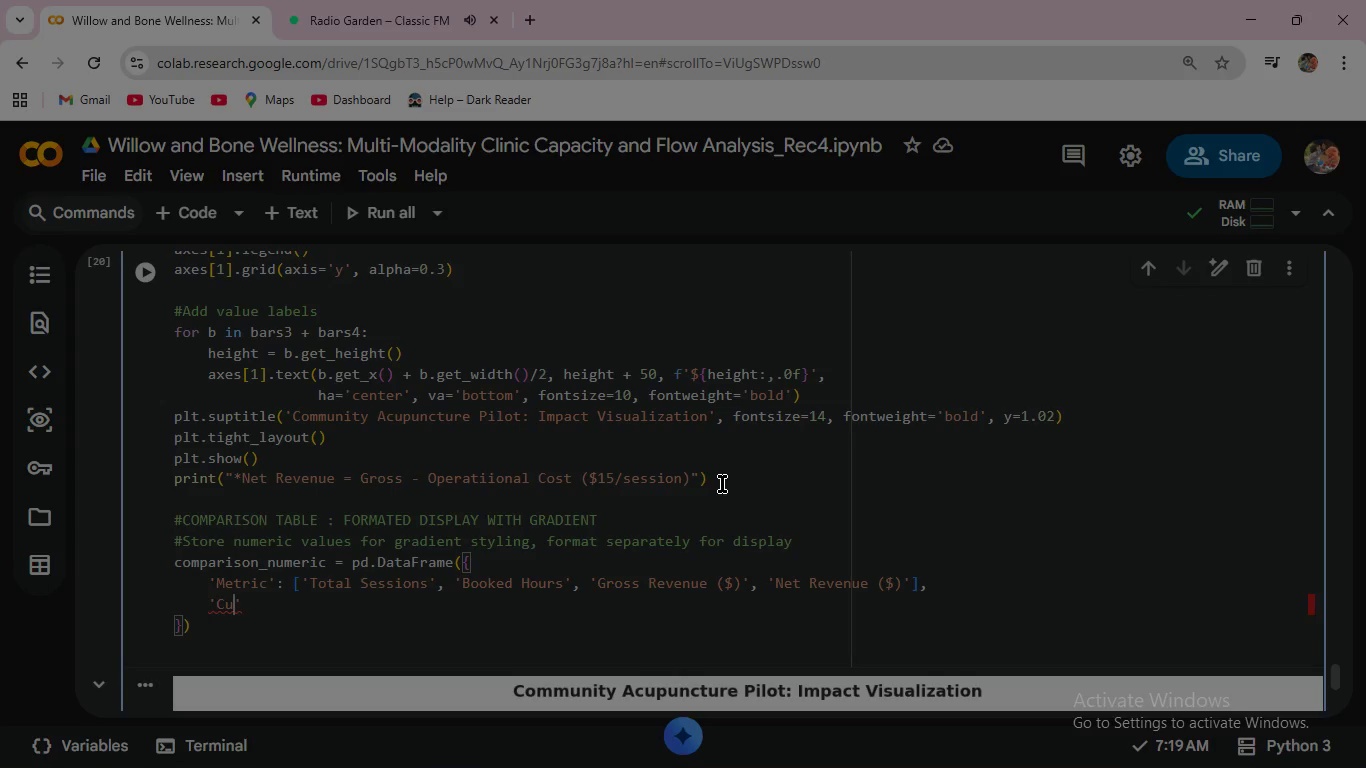 
type(rrent Saturday)
 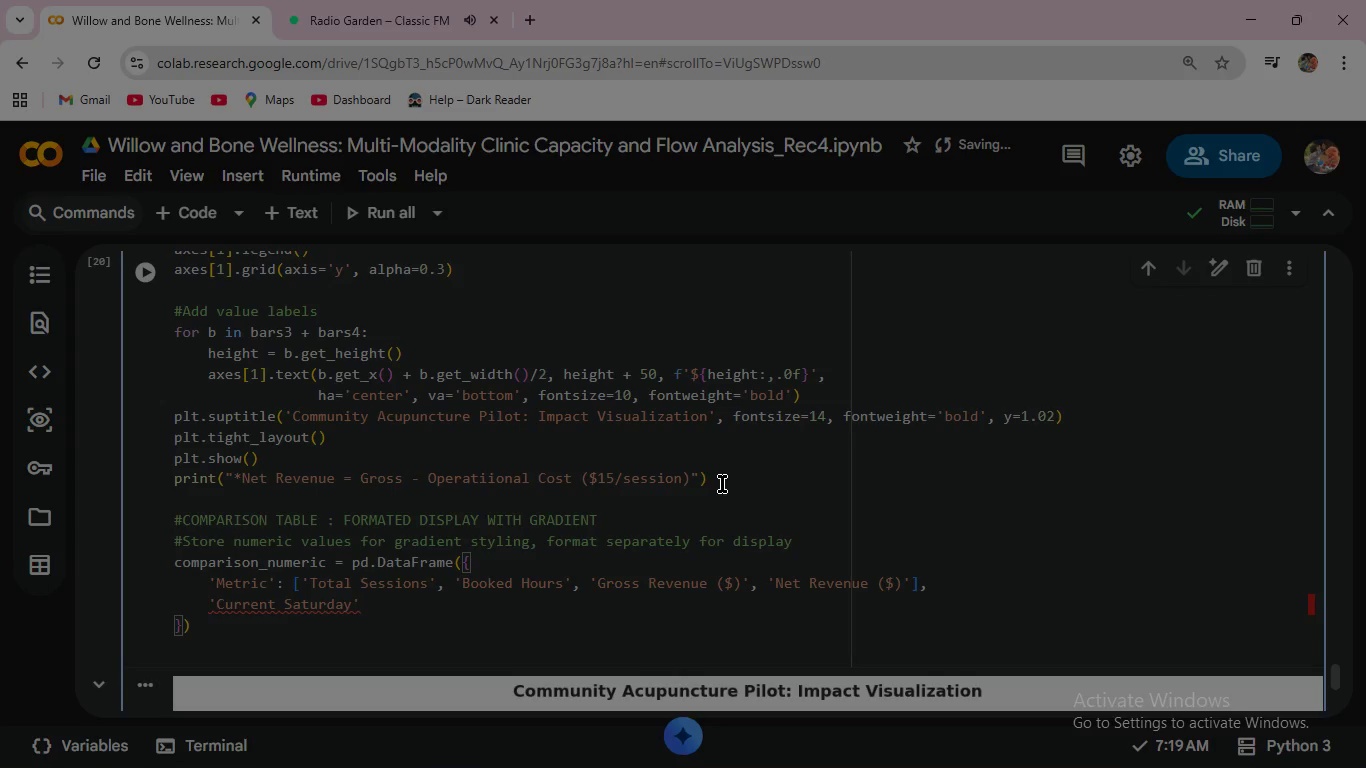 
key(ArrowRight)
 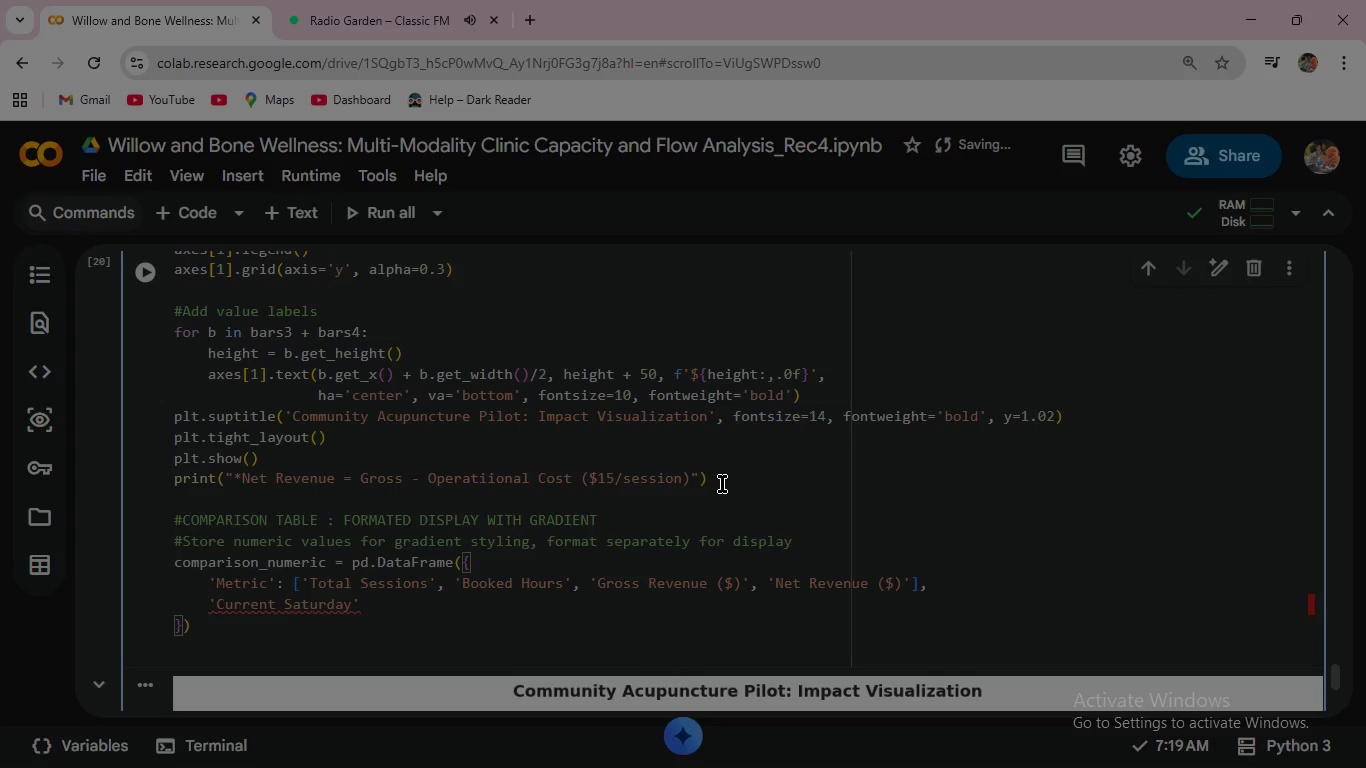 
type(: [sat_)
 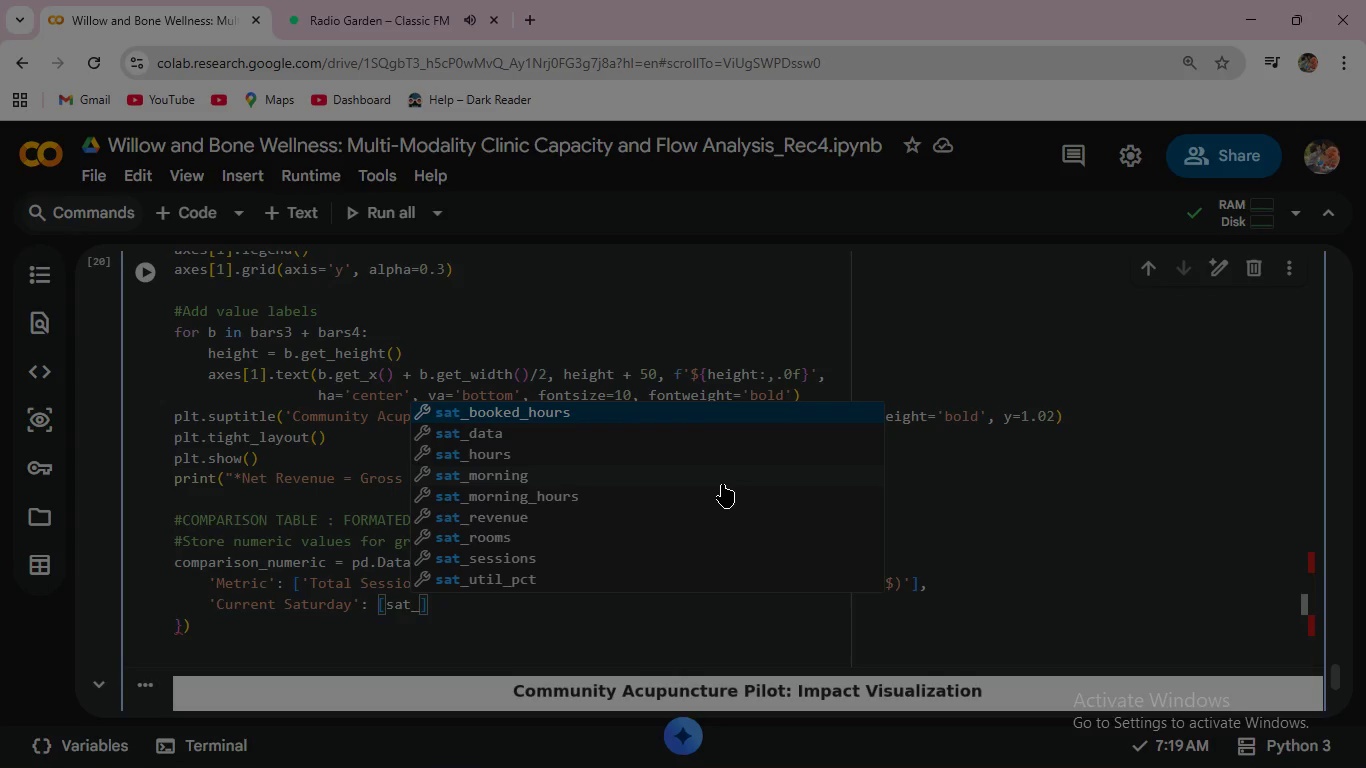 
key(ArrowDown)
 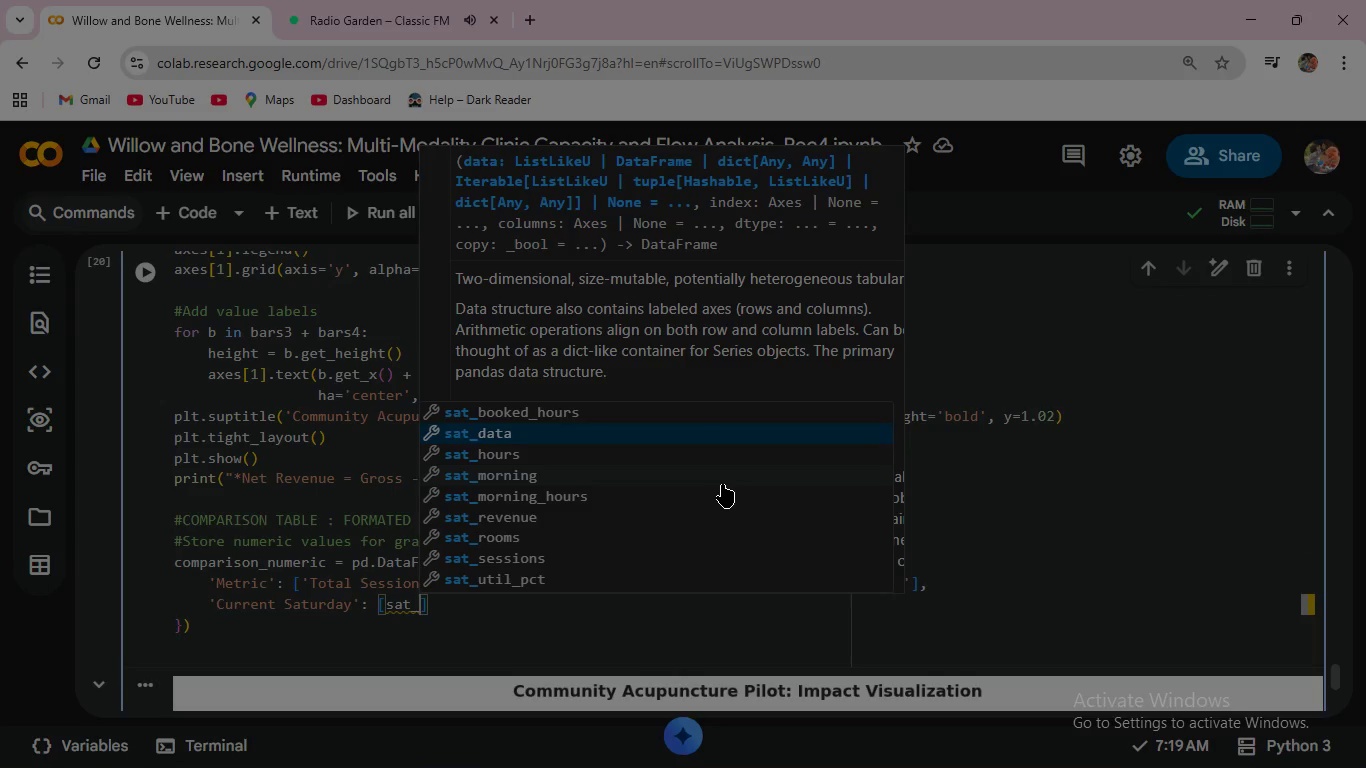 
key(ArrowDown)
 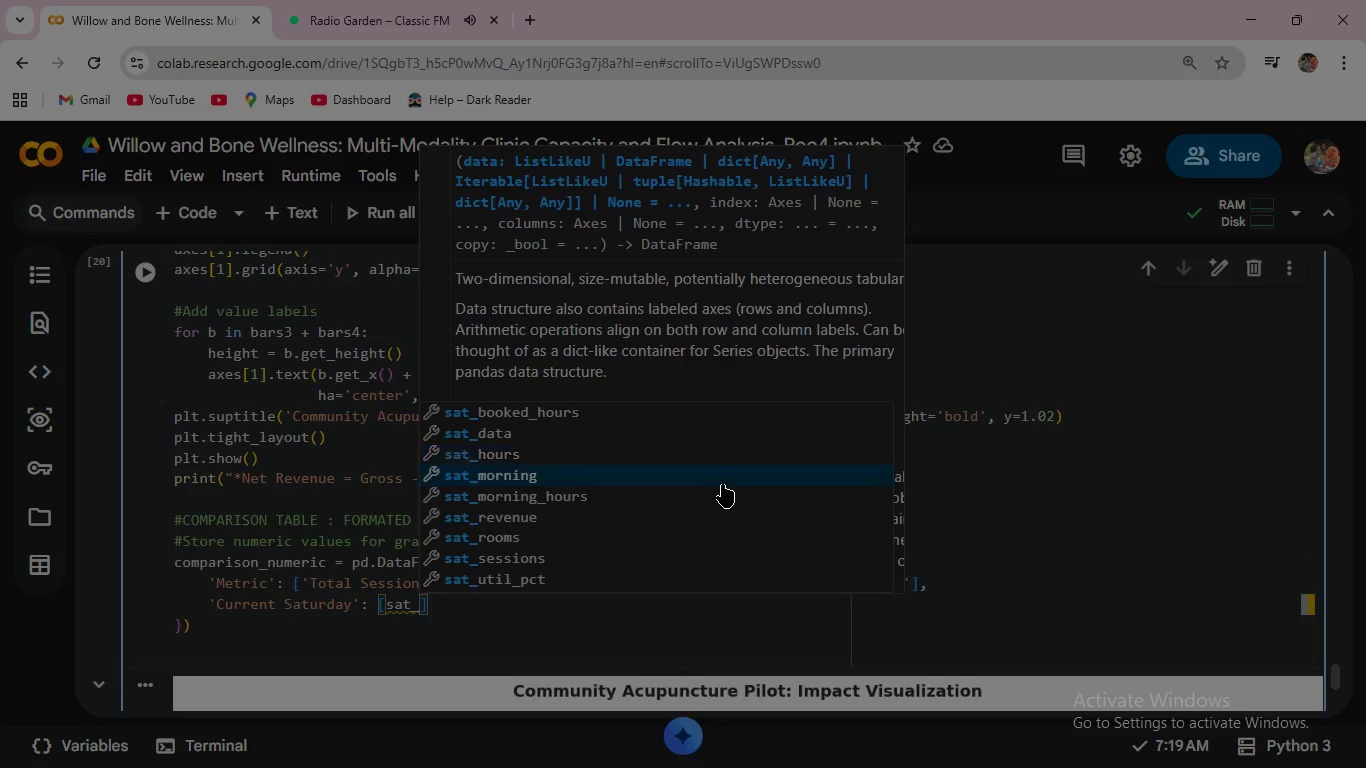 
key(ArrowDown)
 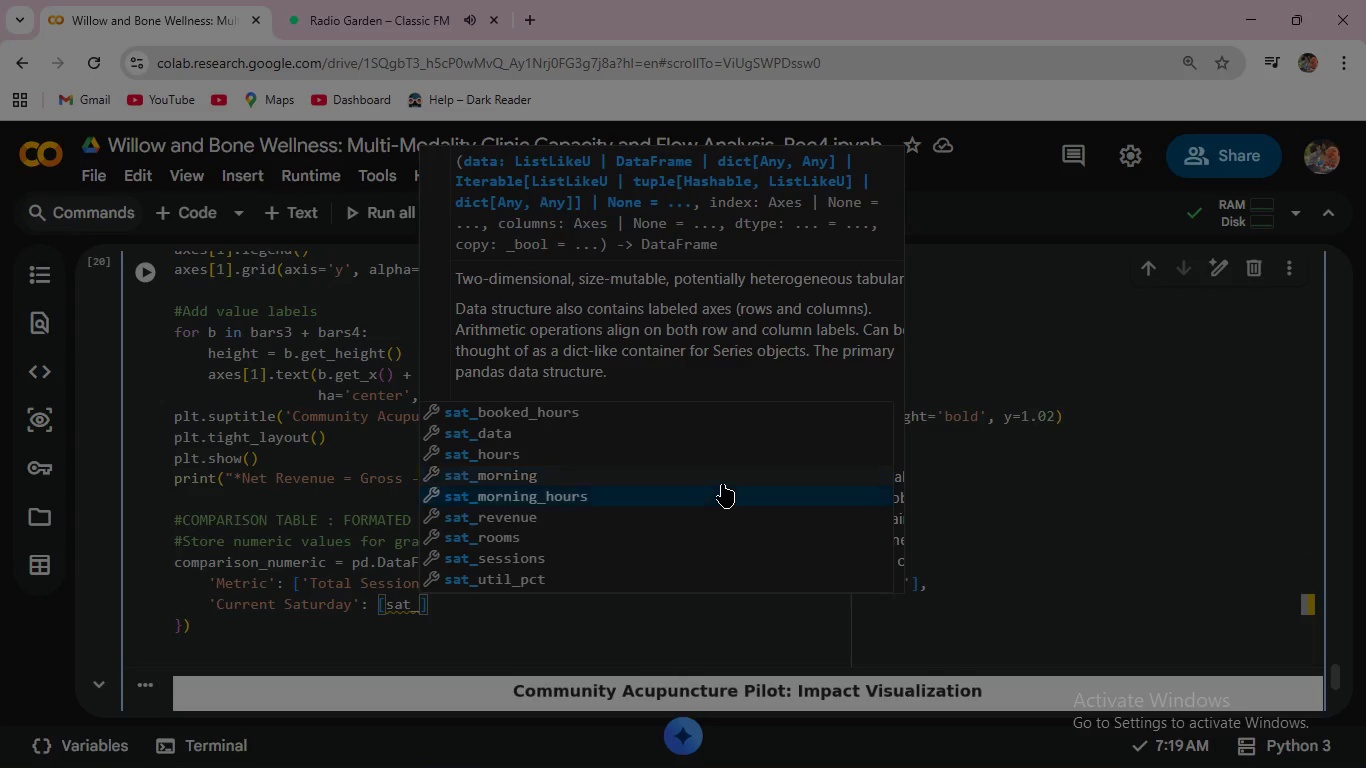 
key(ArrowDown)
 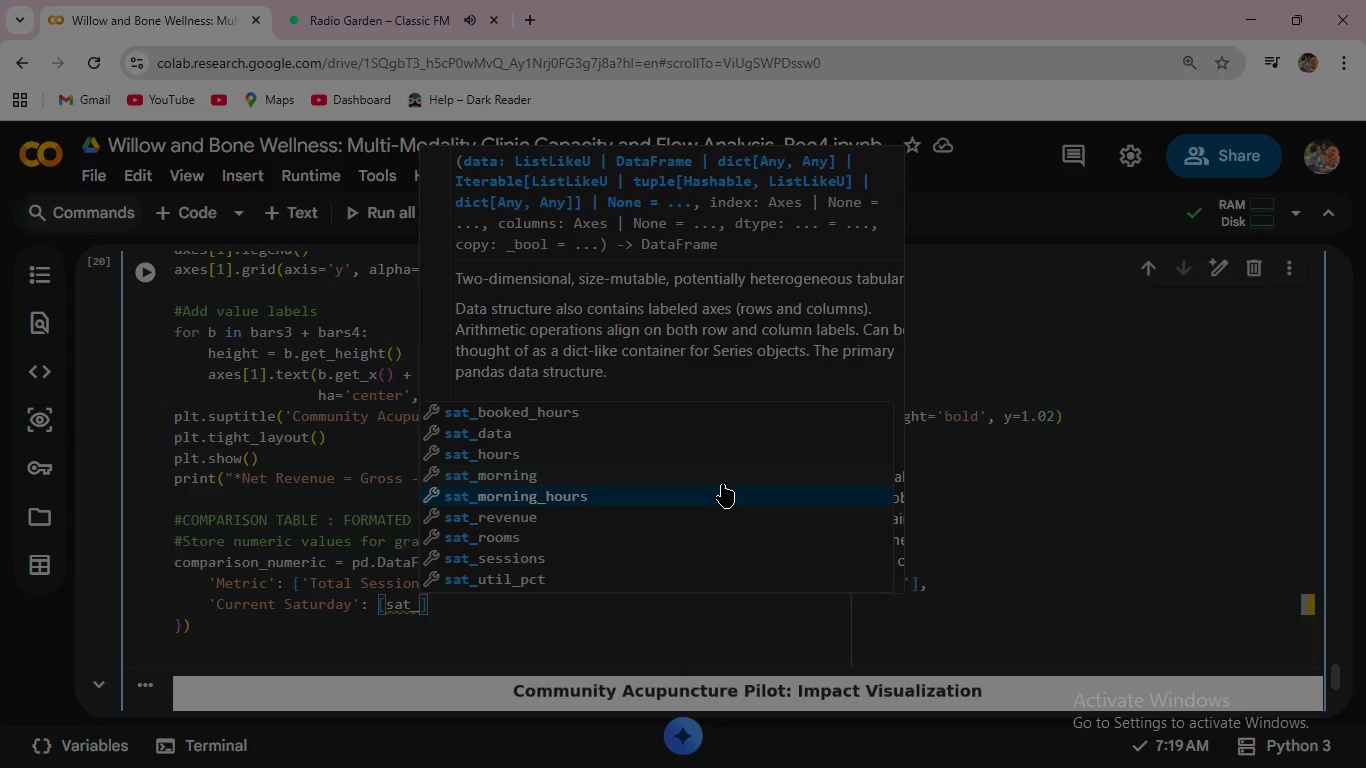 
key(ArrowDown)
 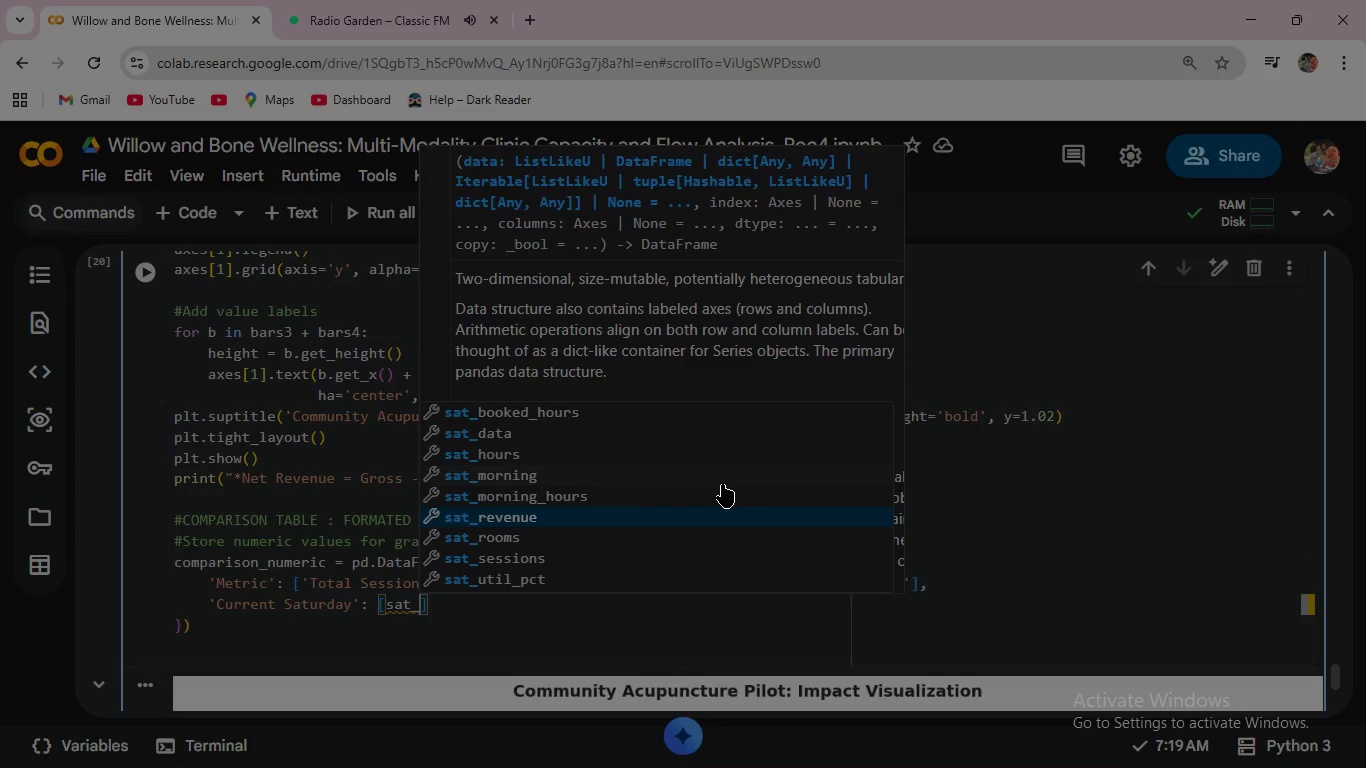 
key(ArrowDown)
 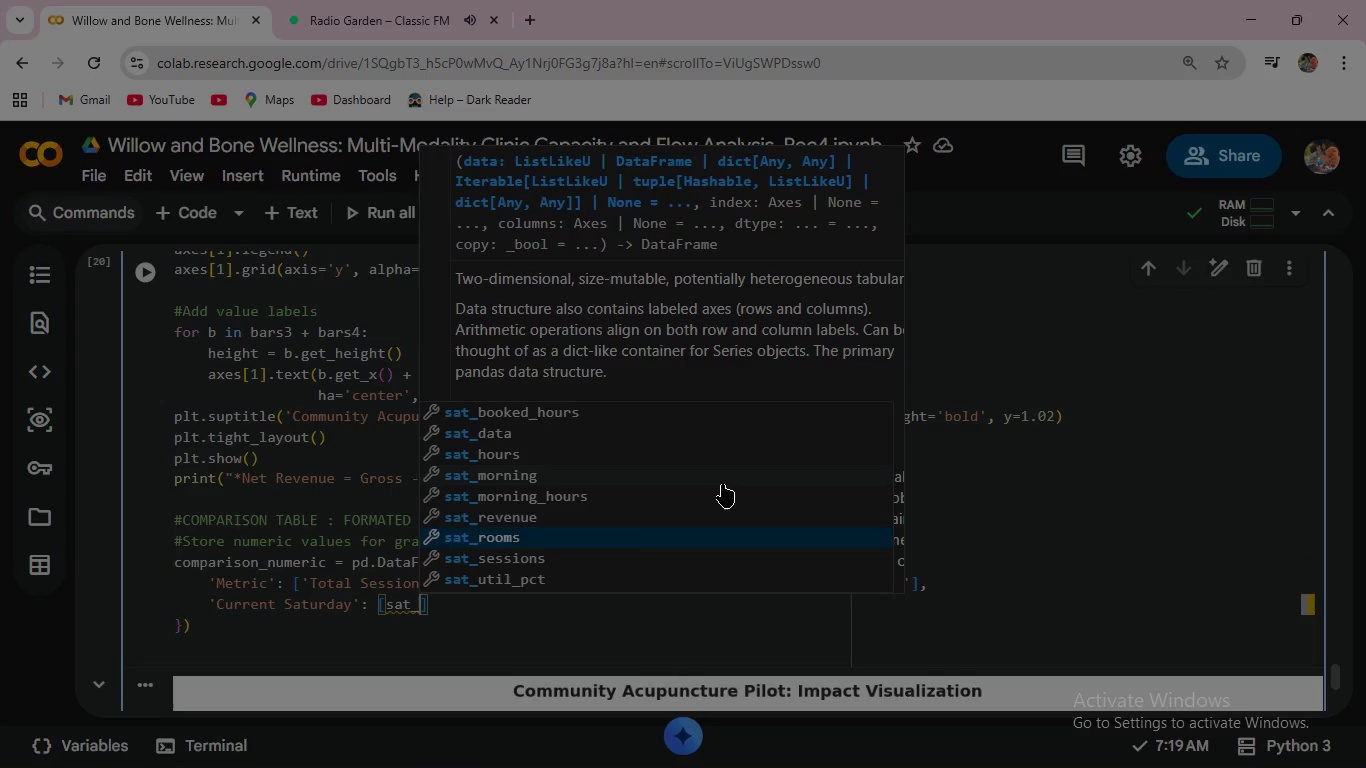 
key(ArrowDown)
 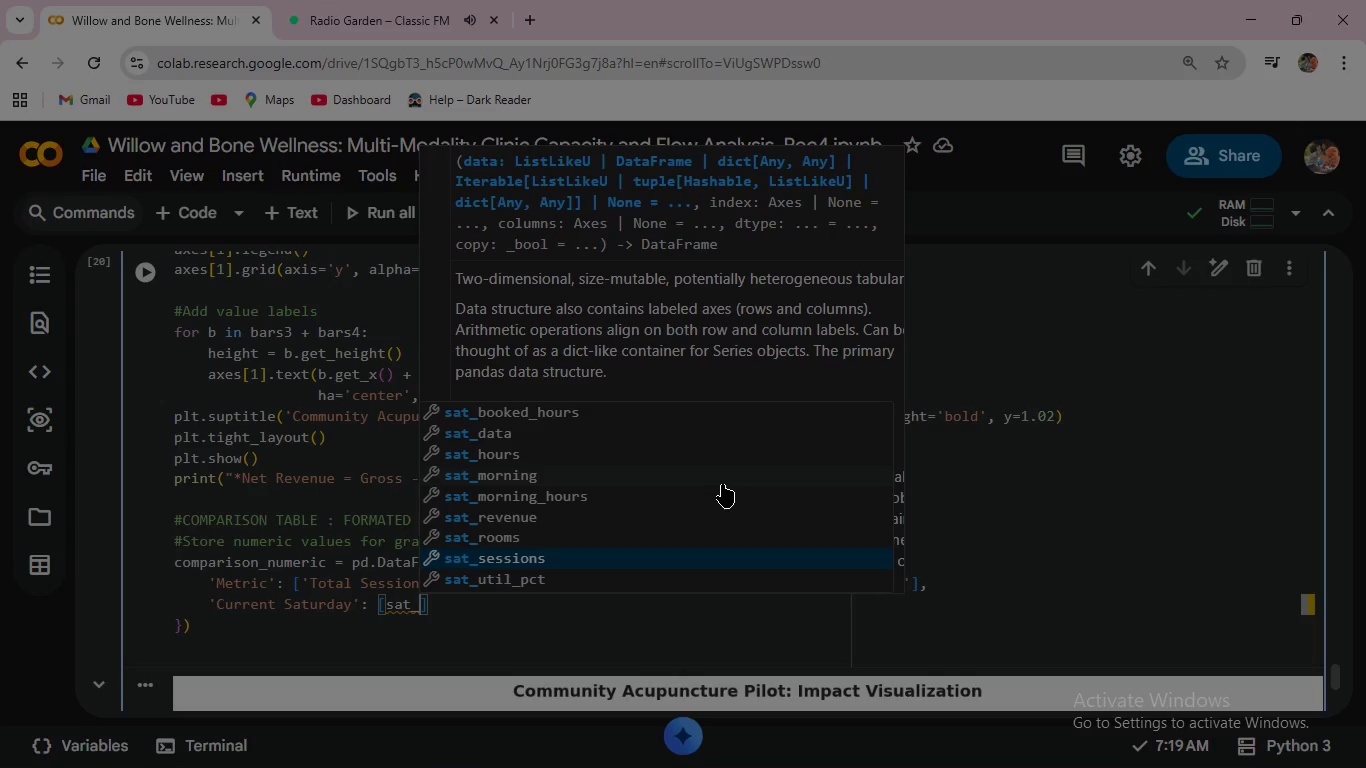 
key(Enter)
 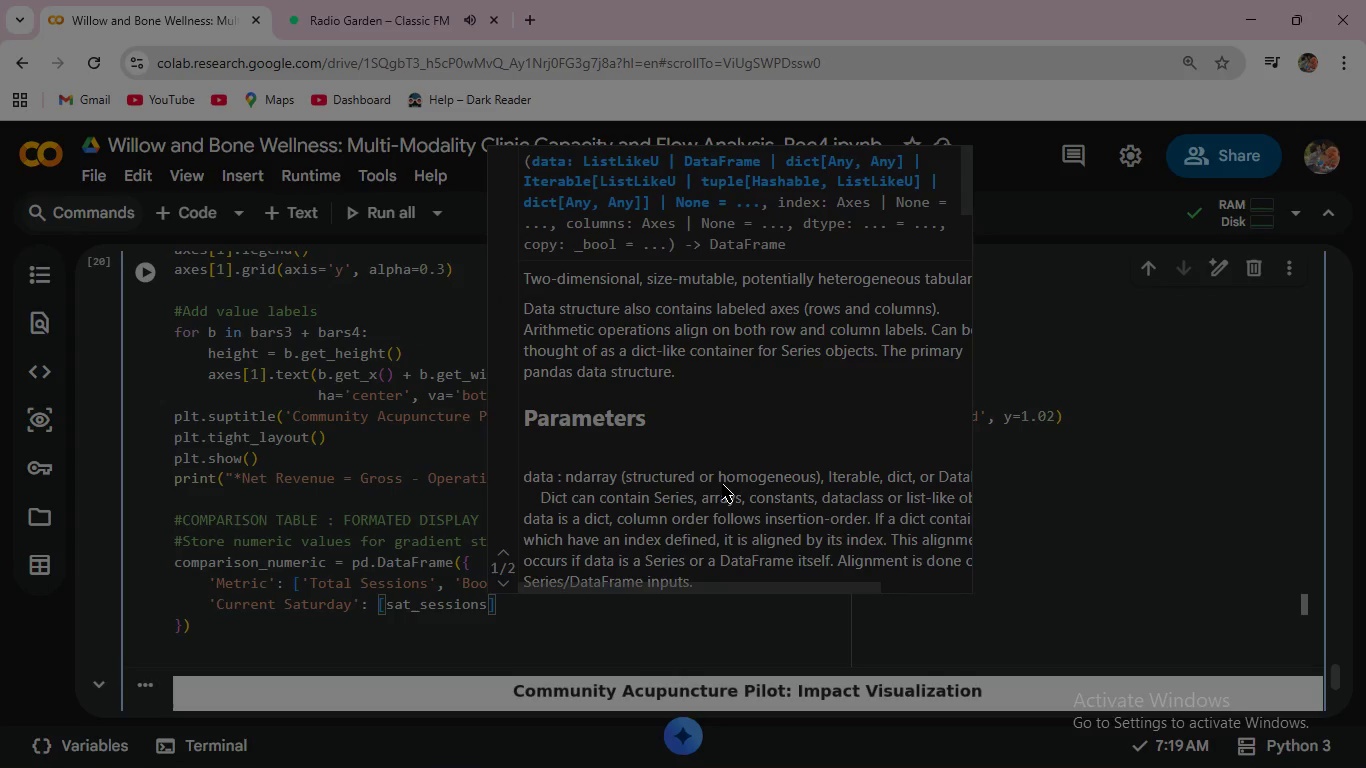 
type(, sat)
 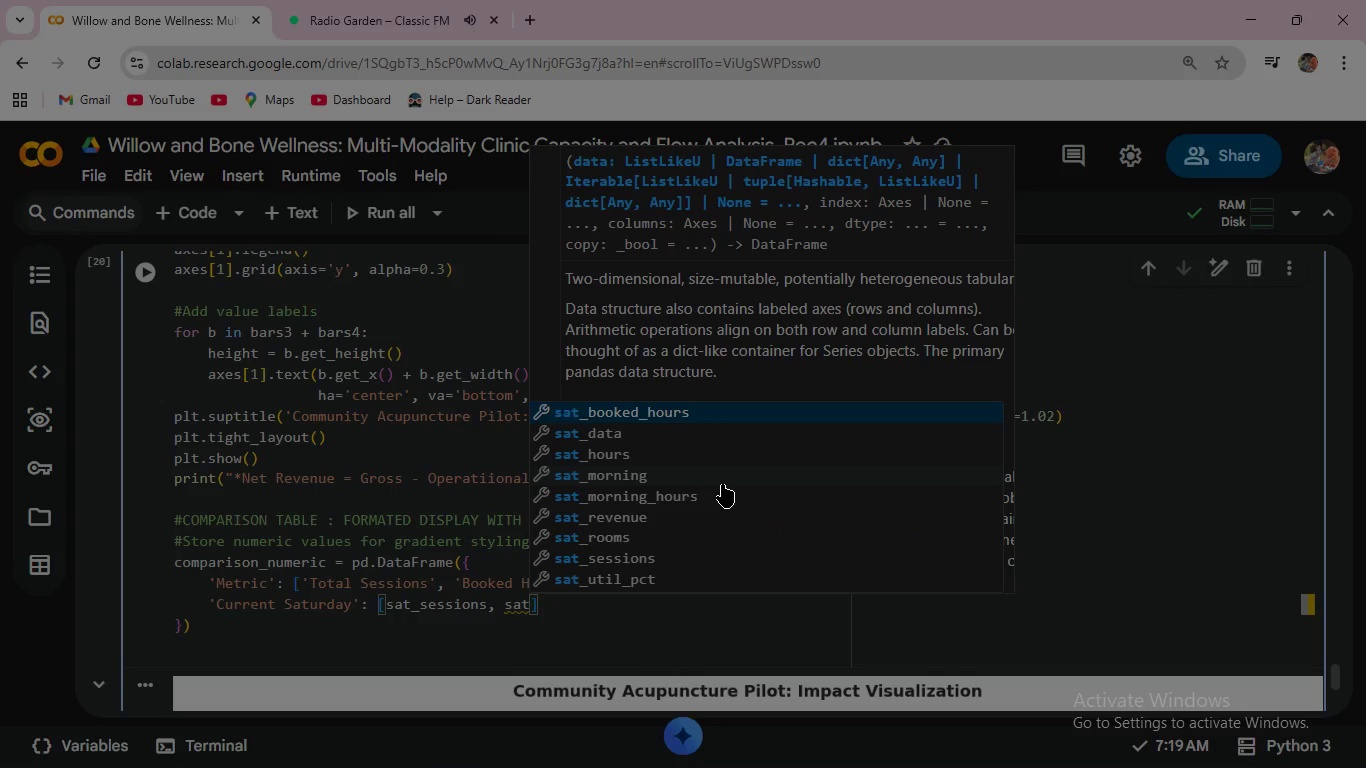 
wait(5.17)
 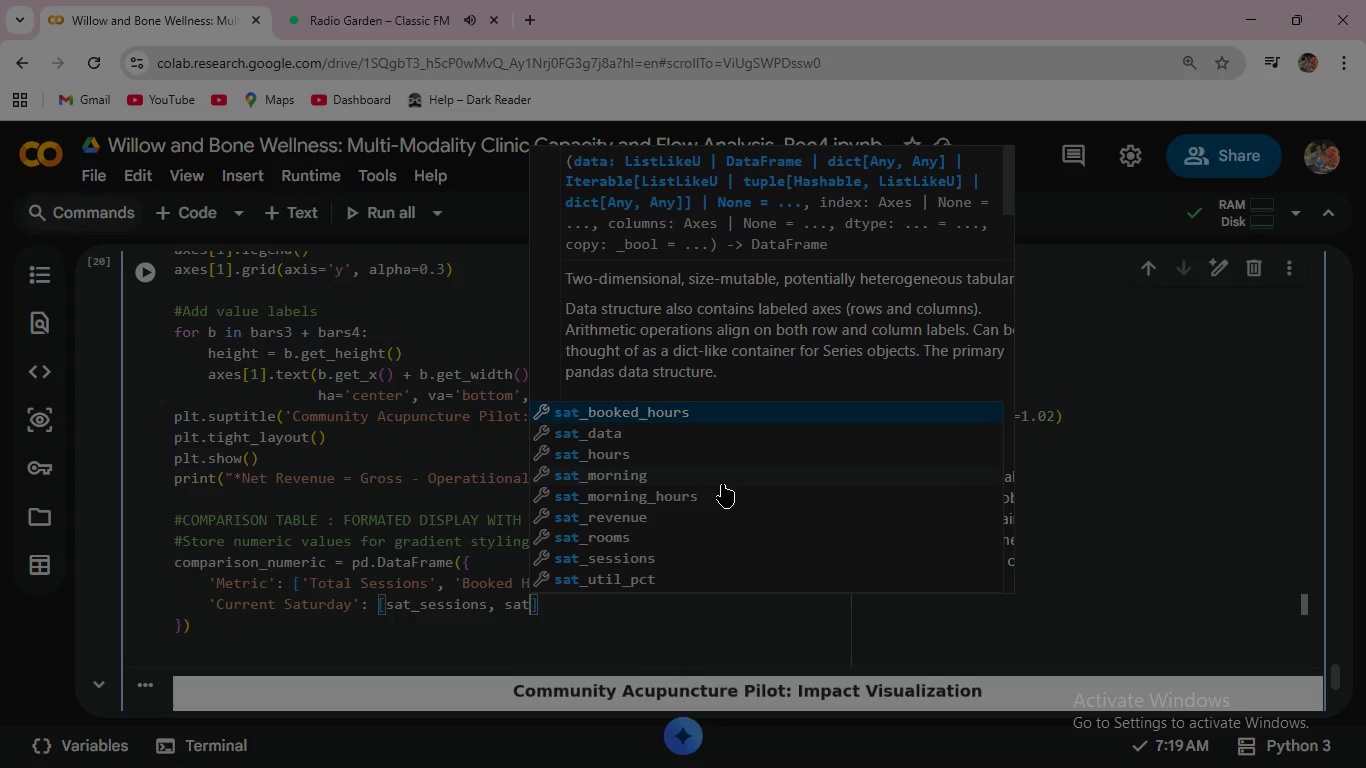 
key(Enter)
 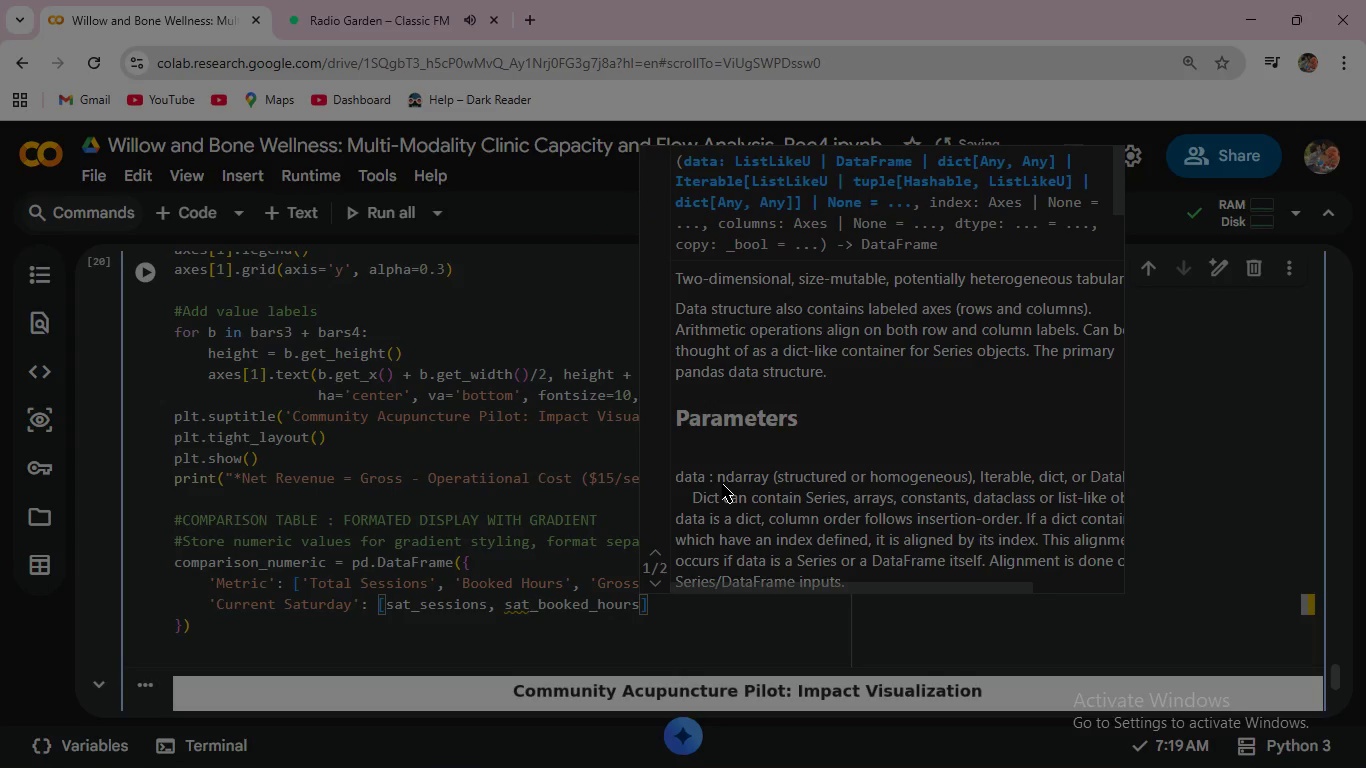 
type(, sat)
 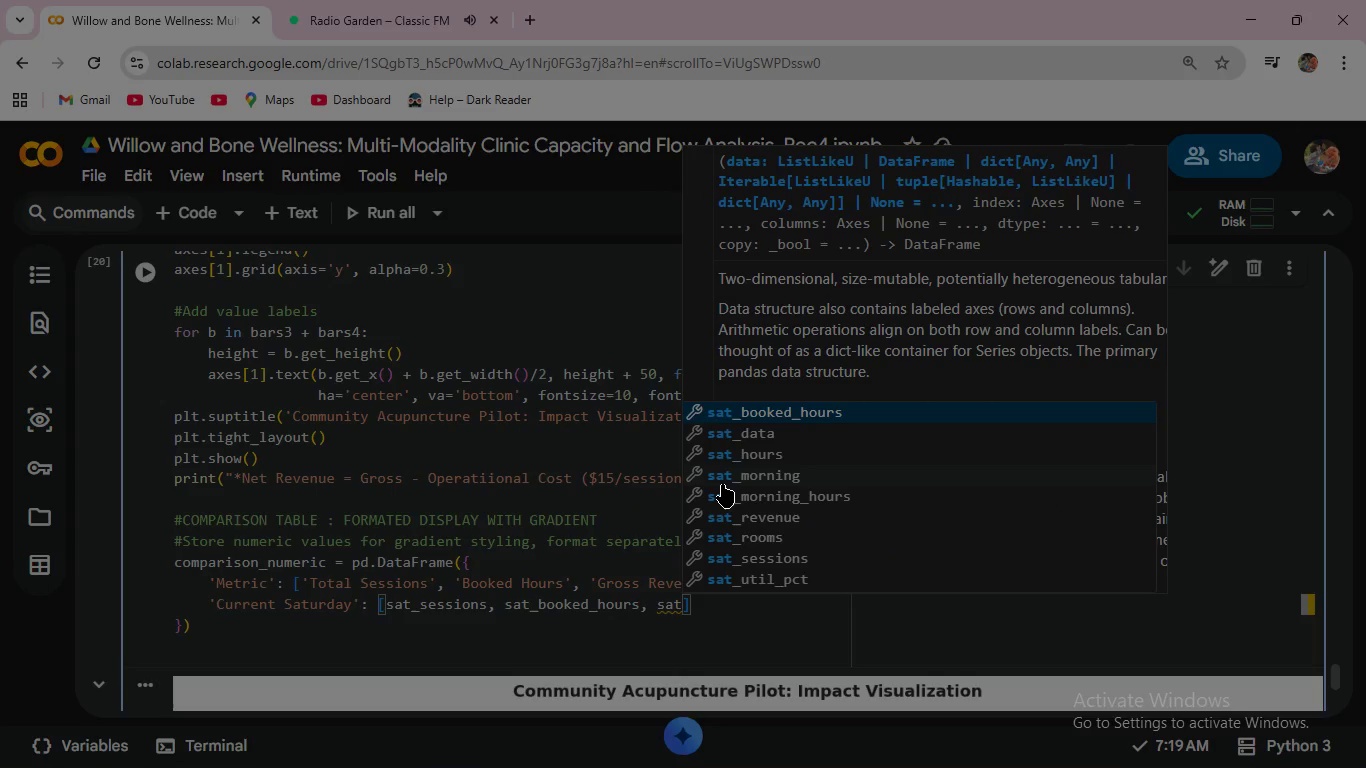 
key(ArrowDown)
 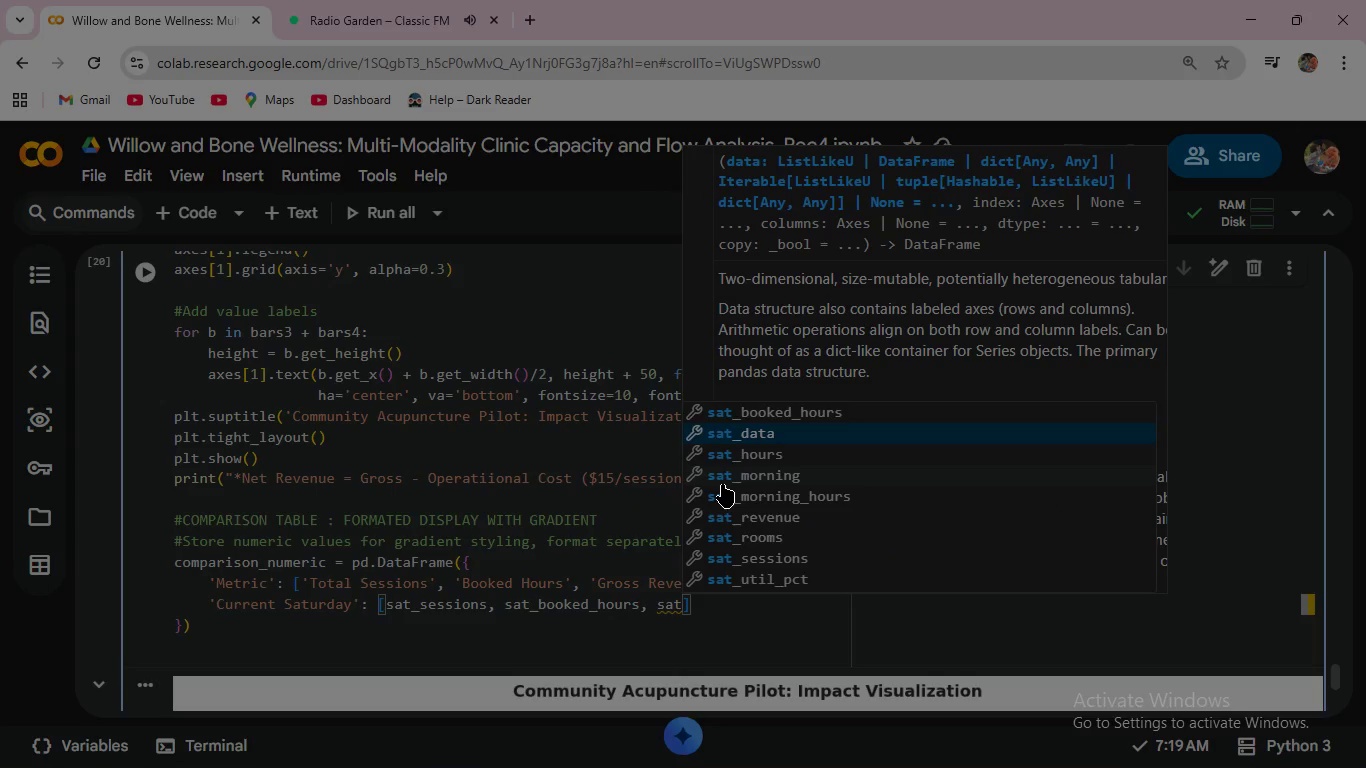 
key(ArrowDown)
 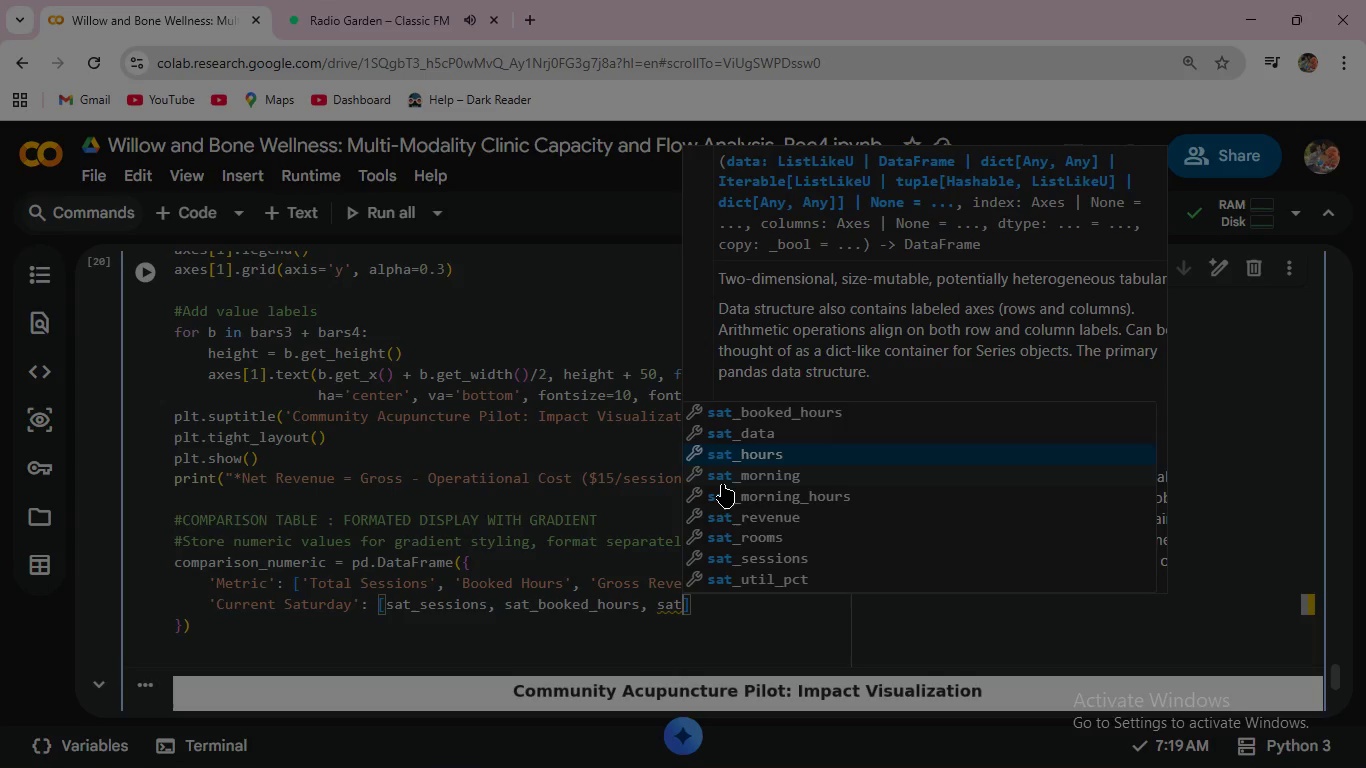 
key(ArrowDown)
 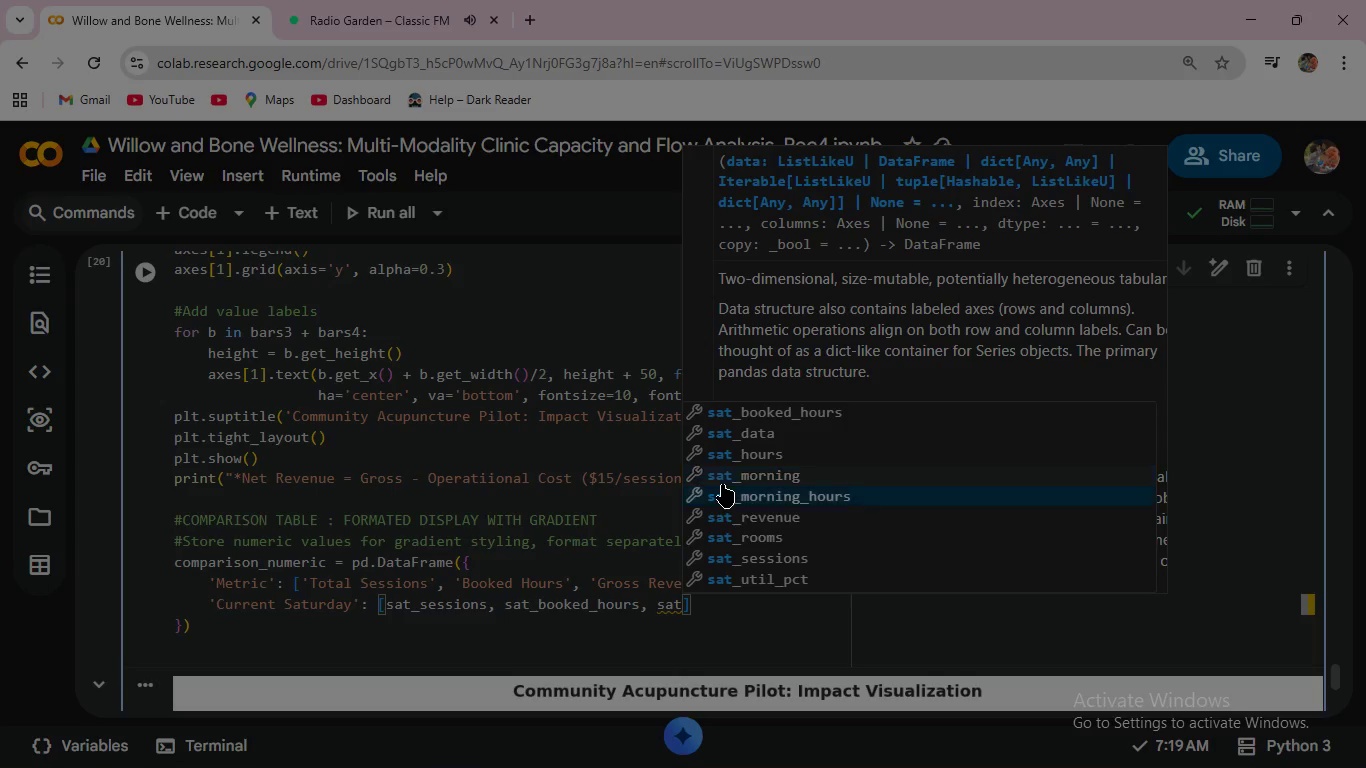 
key(ArrowDown)
 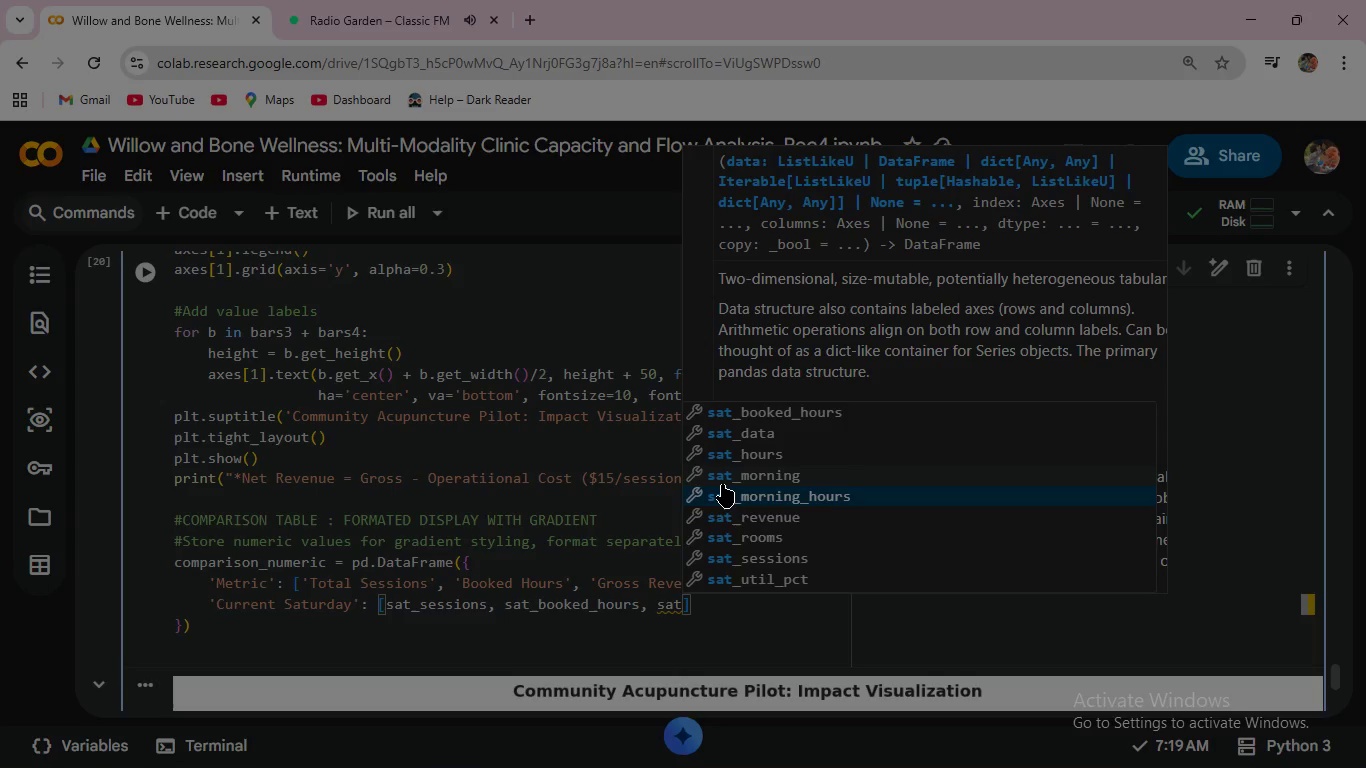 
key(ArrowDown)
 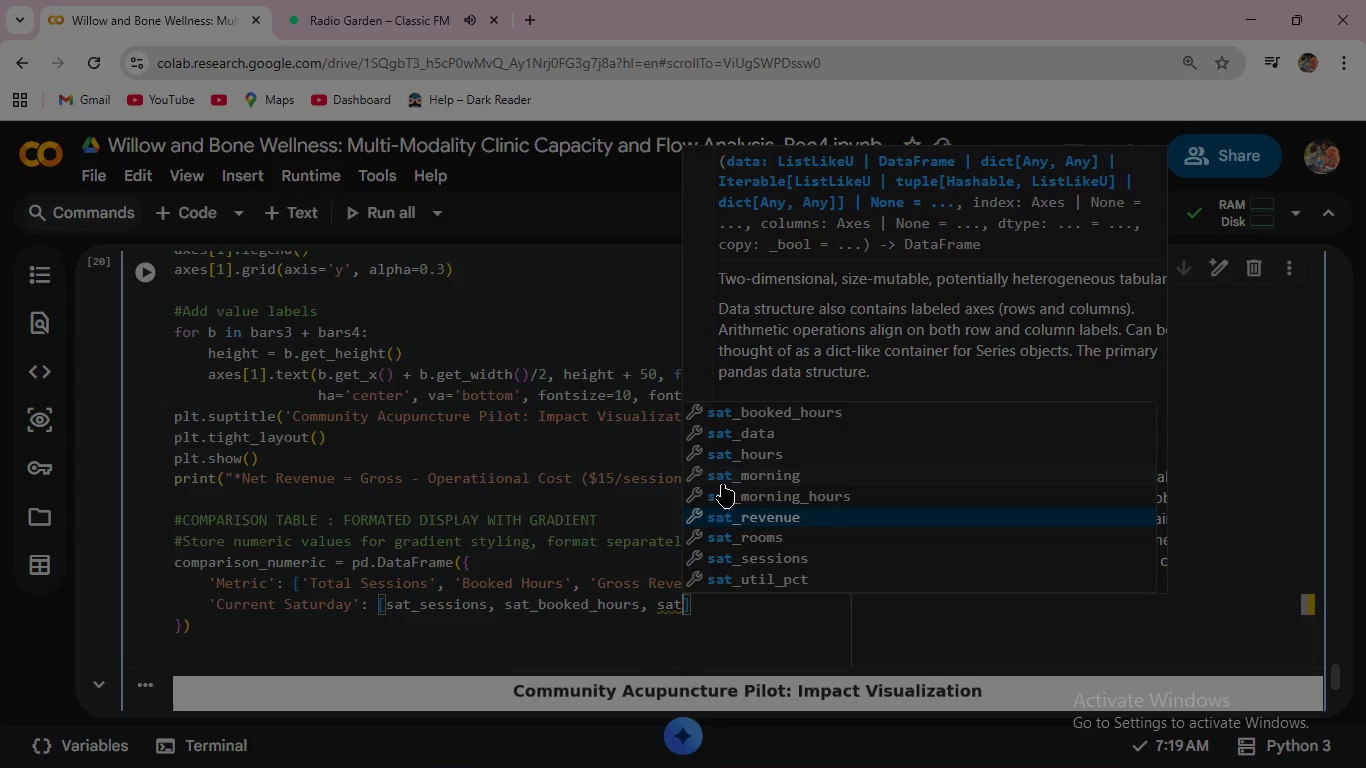 
key(Enter)
 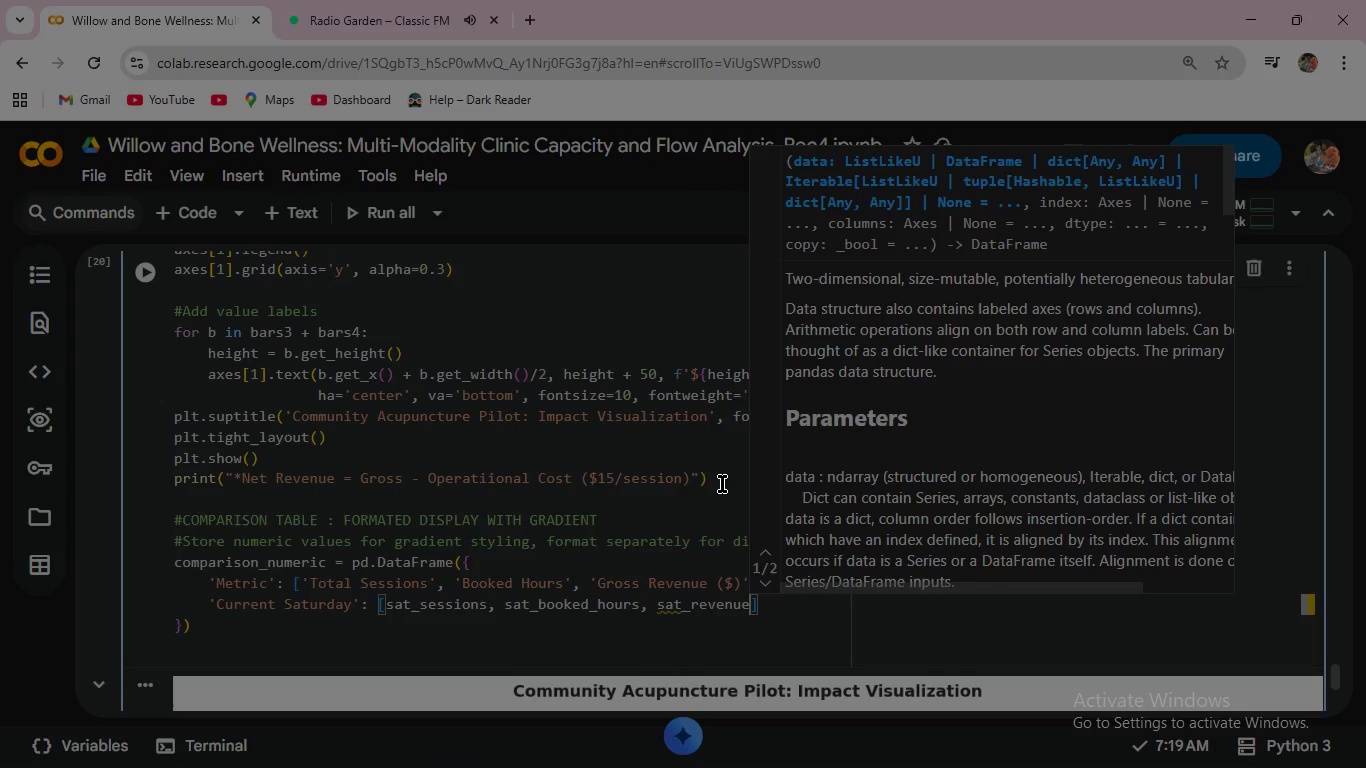 
key(Comma)
 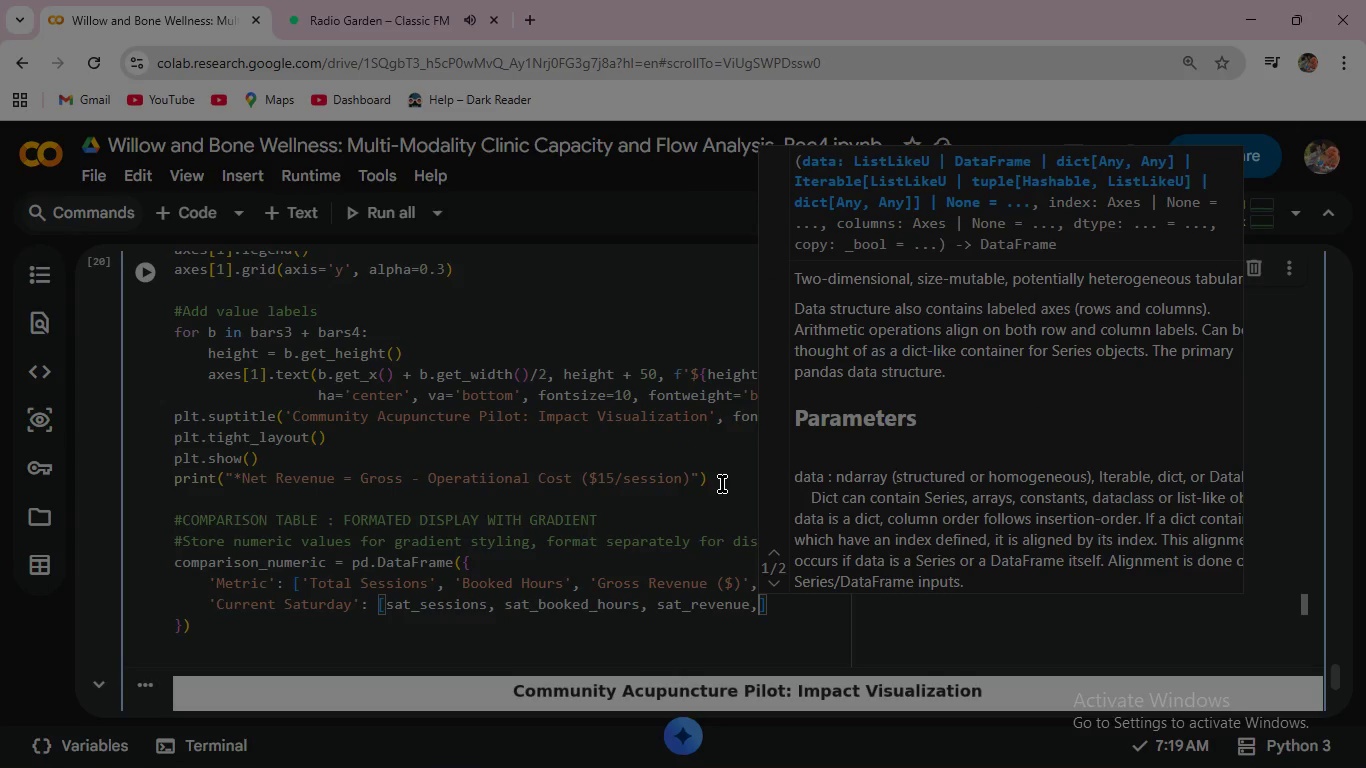 
wait(7.06)
 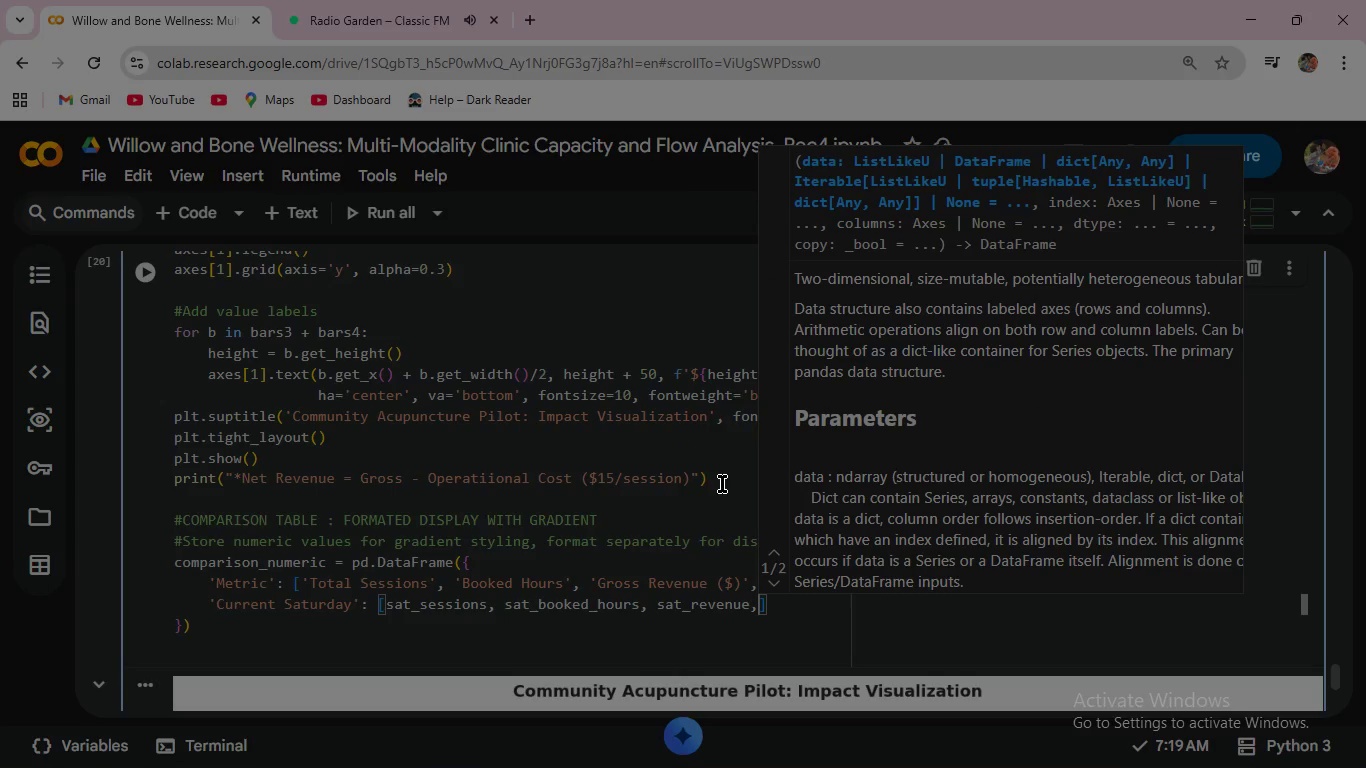 
type( sat)
 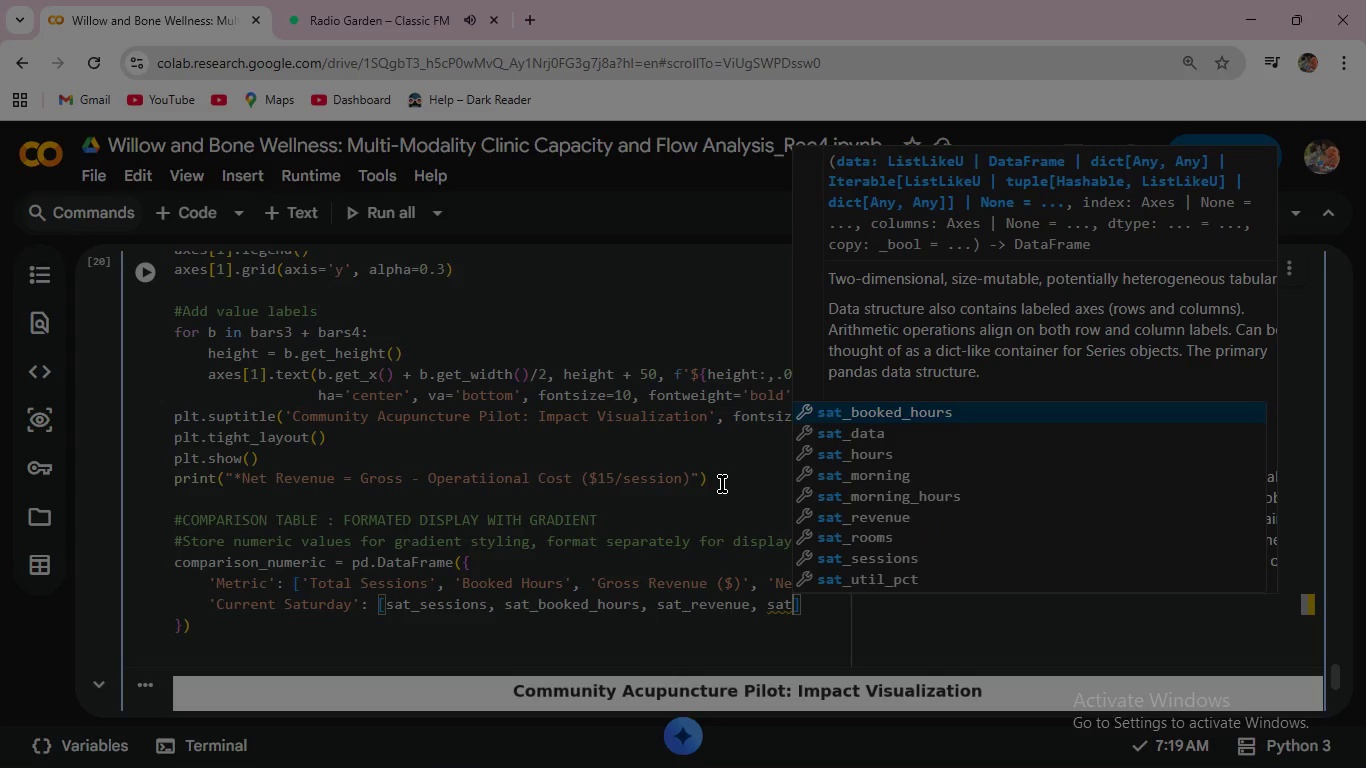 
type(_re)
 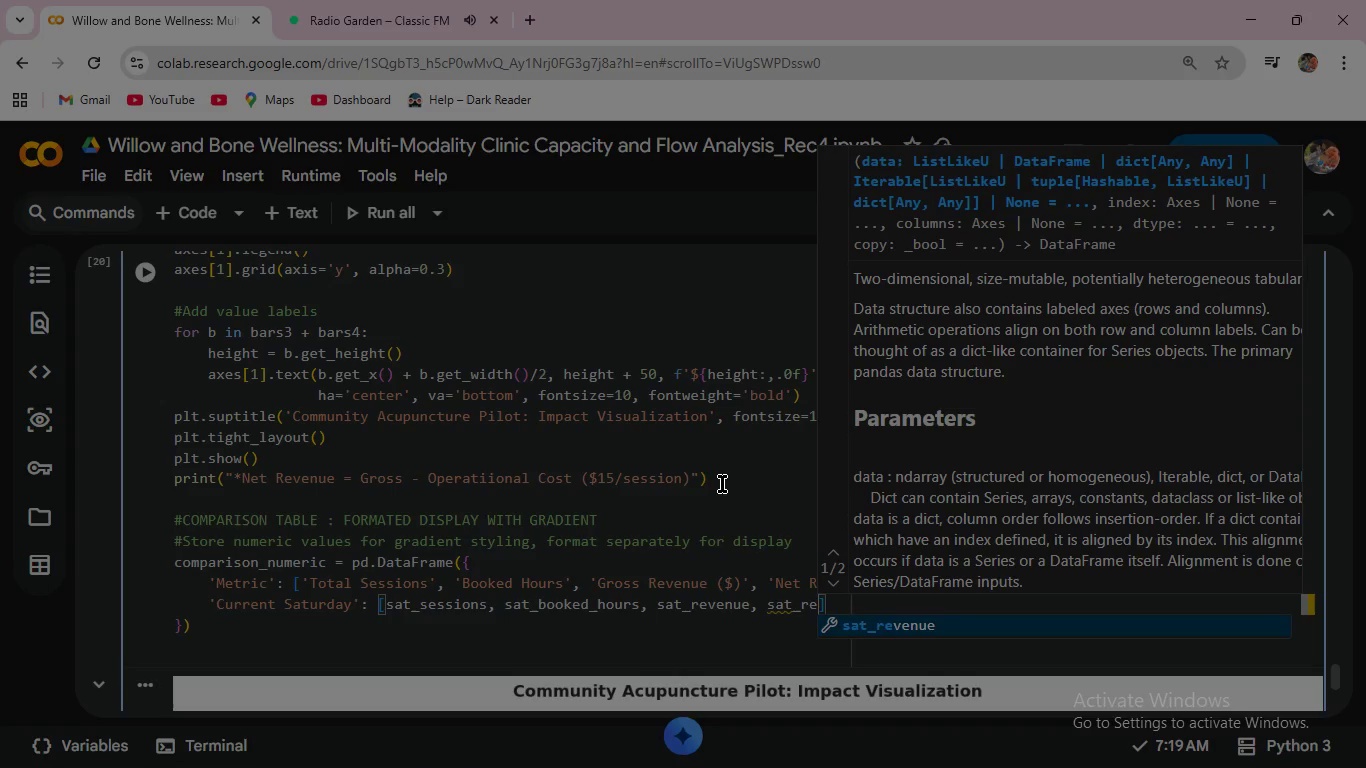 
key(Enter)
 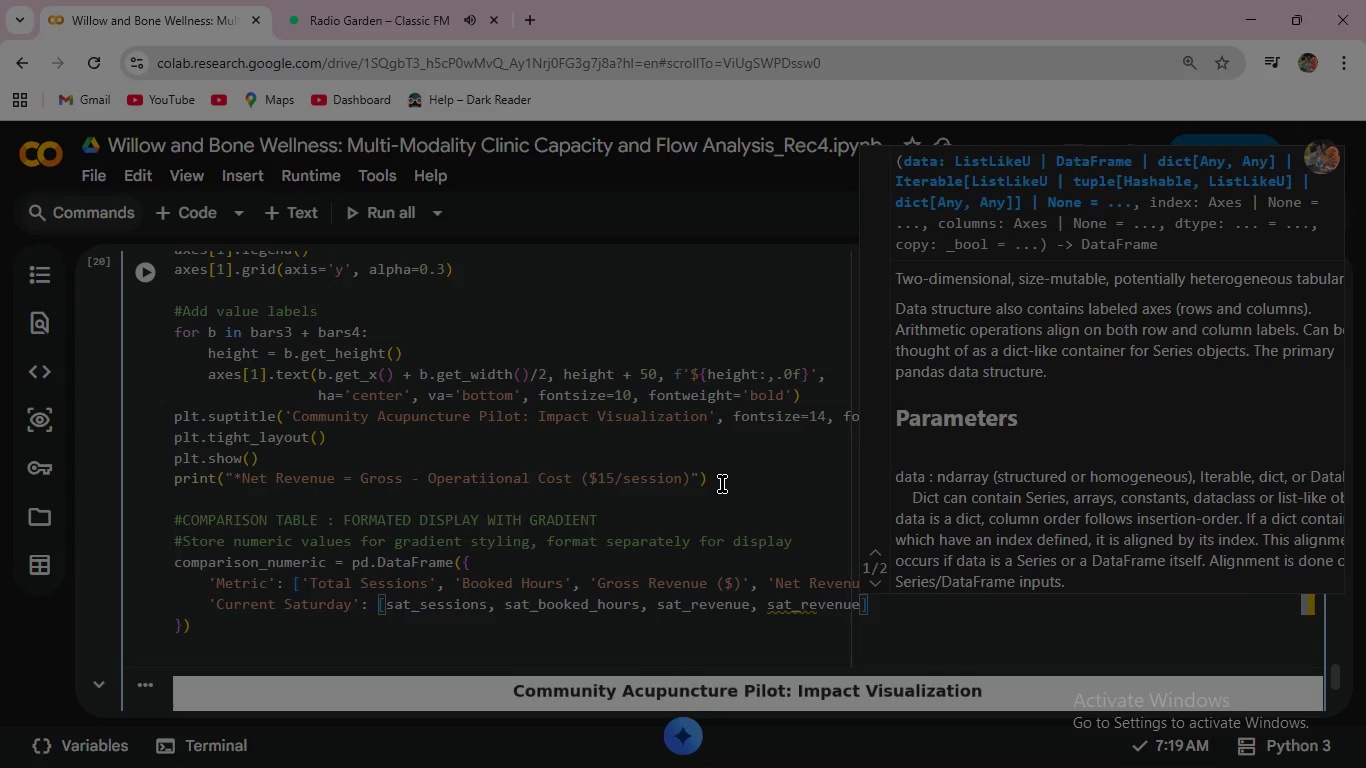 
key(ArrowRight)
 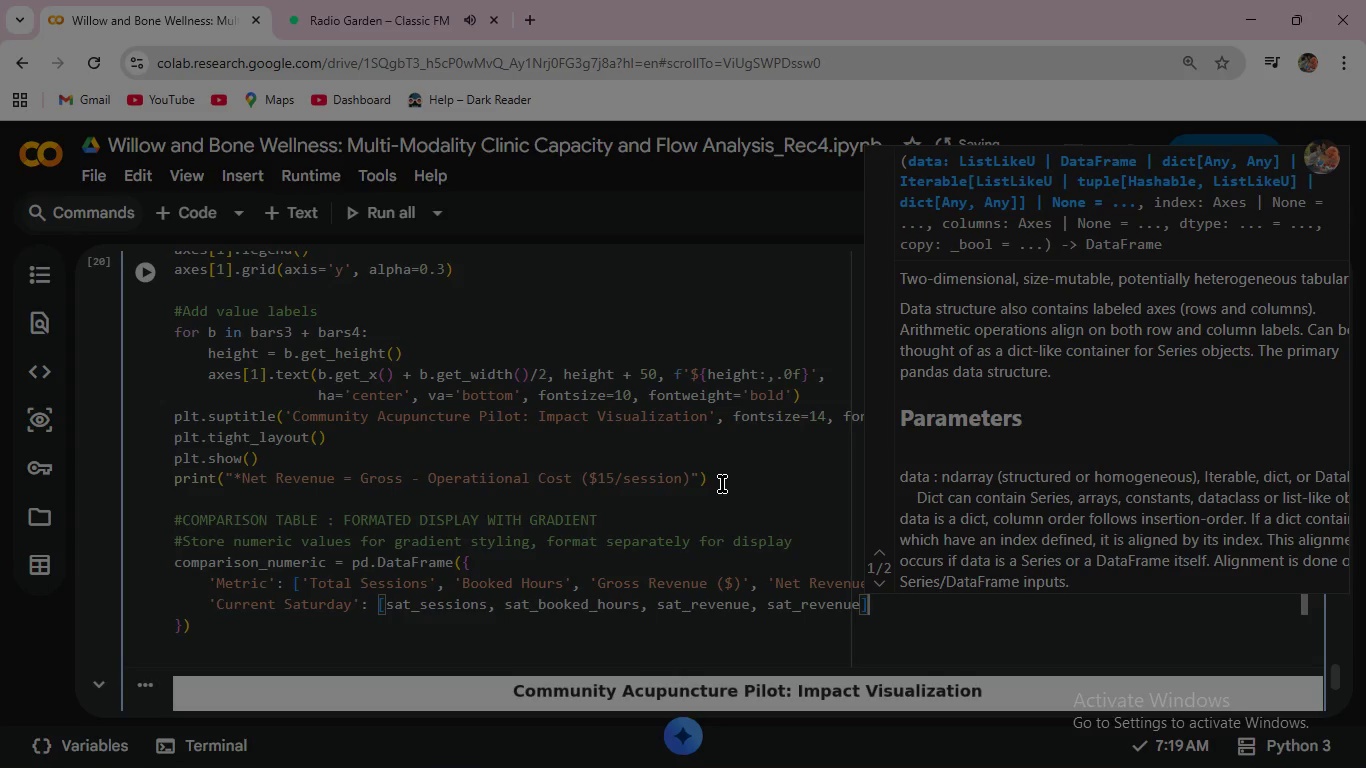 
key(Comma)
 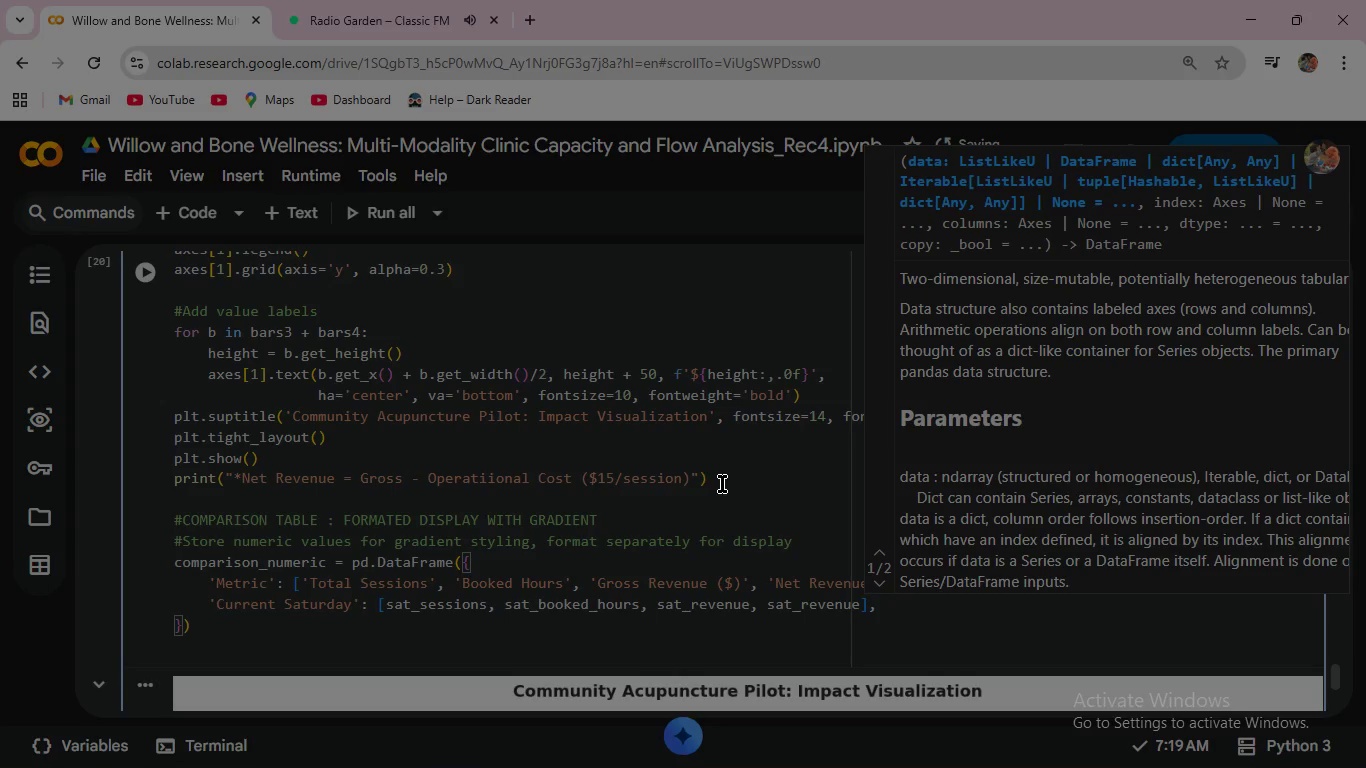 
key(Enter)
 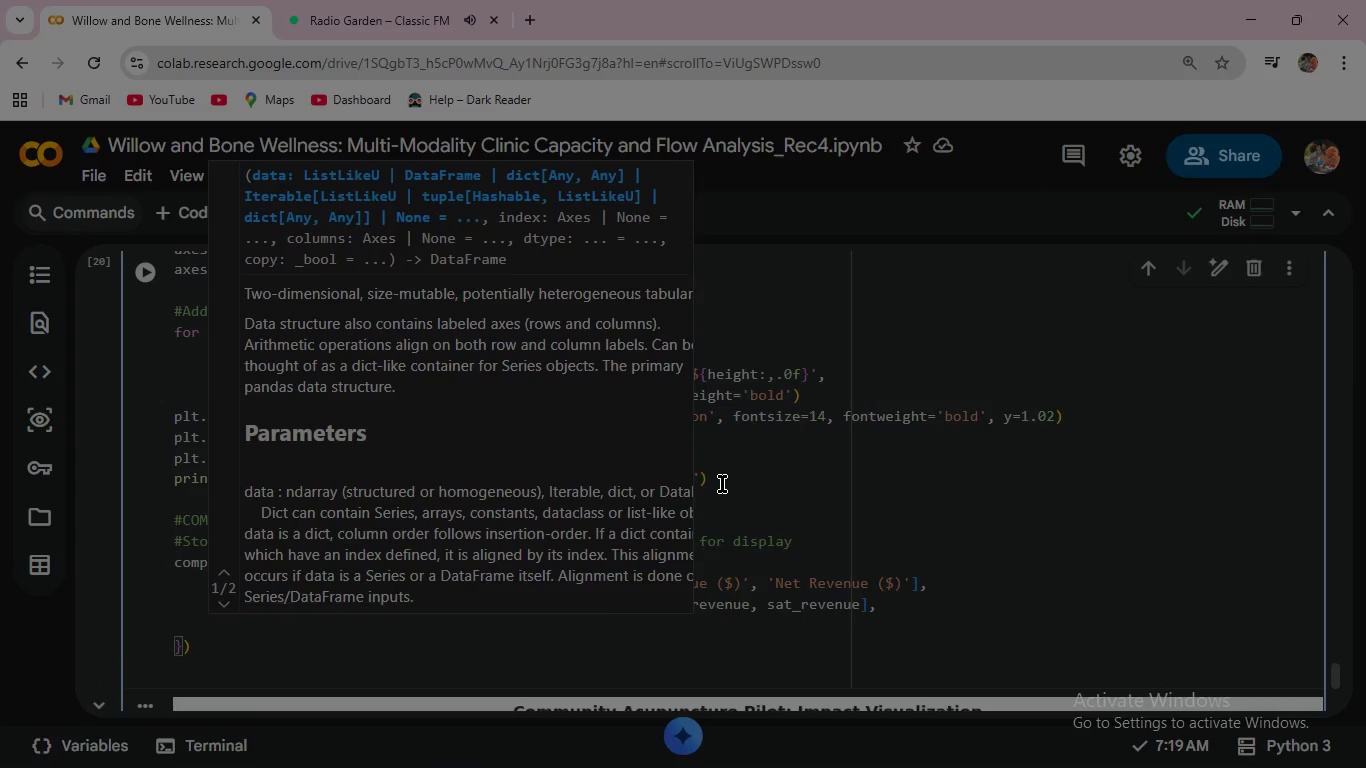 
type('+ Community Pilot)
 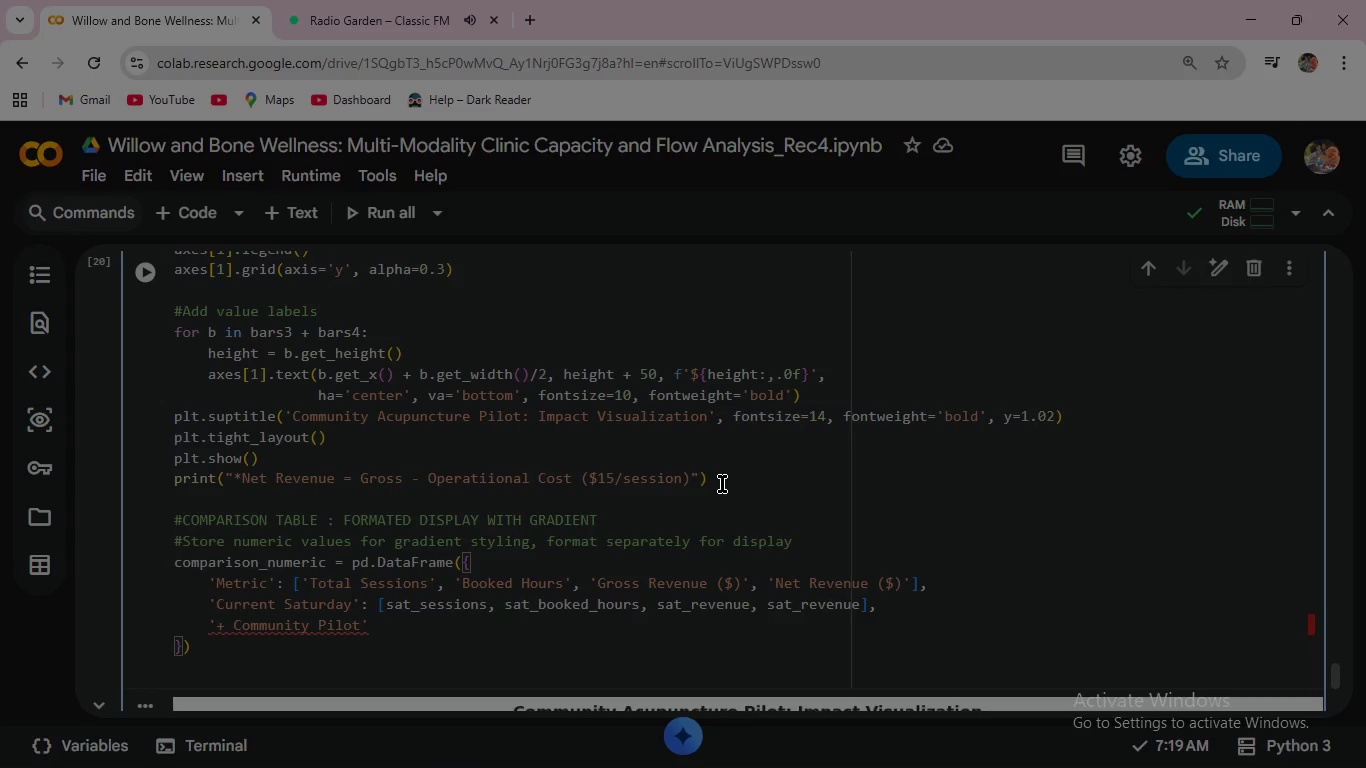 
key(ArrowRight)
 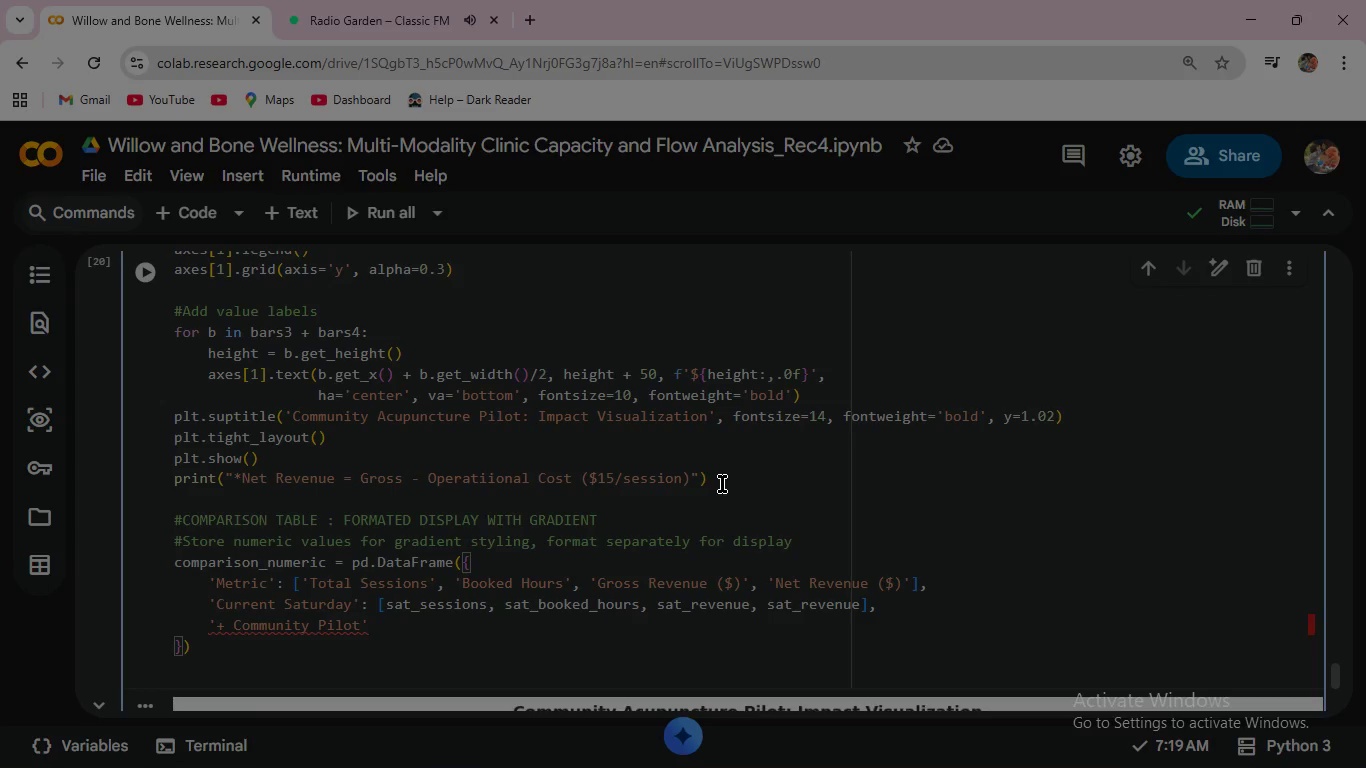 
key(Shift+ShiftRight)
 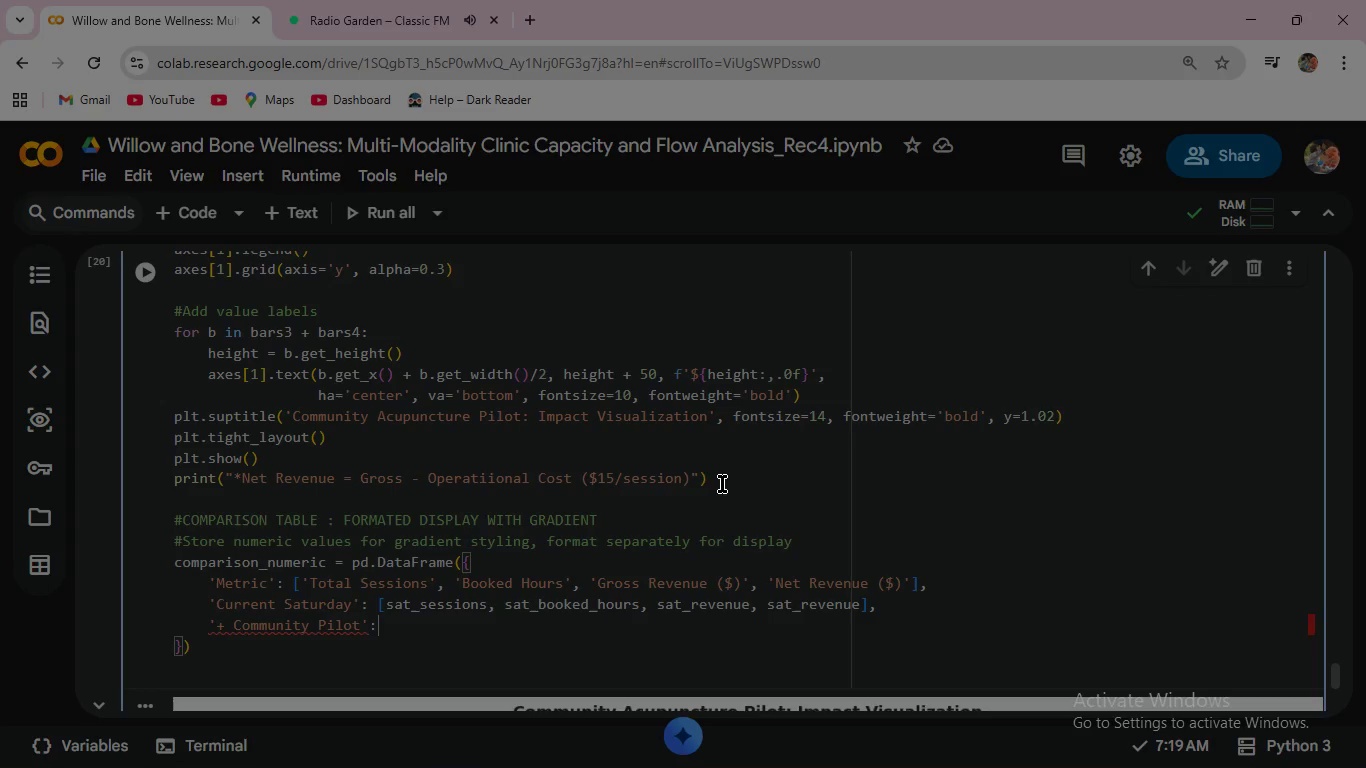 
key(Shift+Semicolon)
 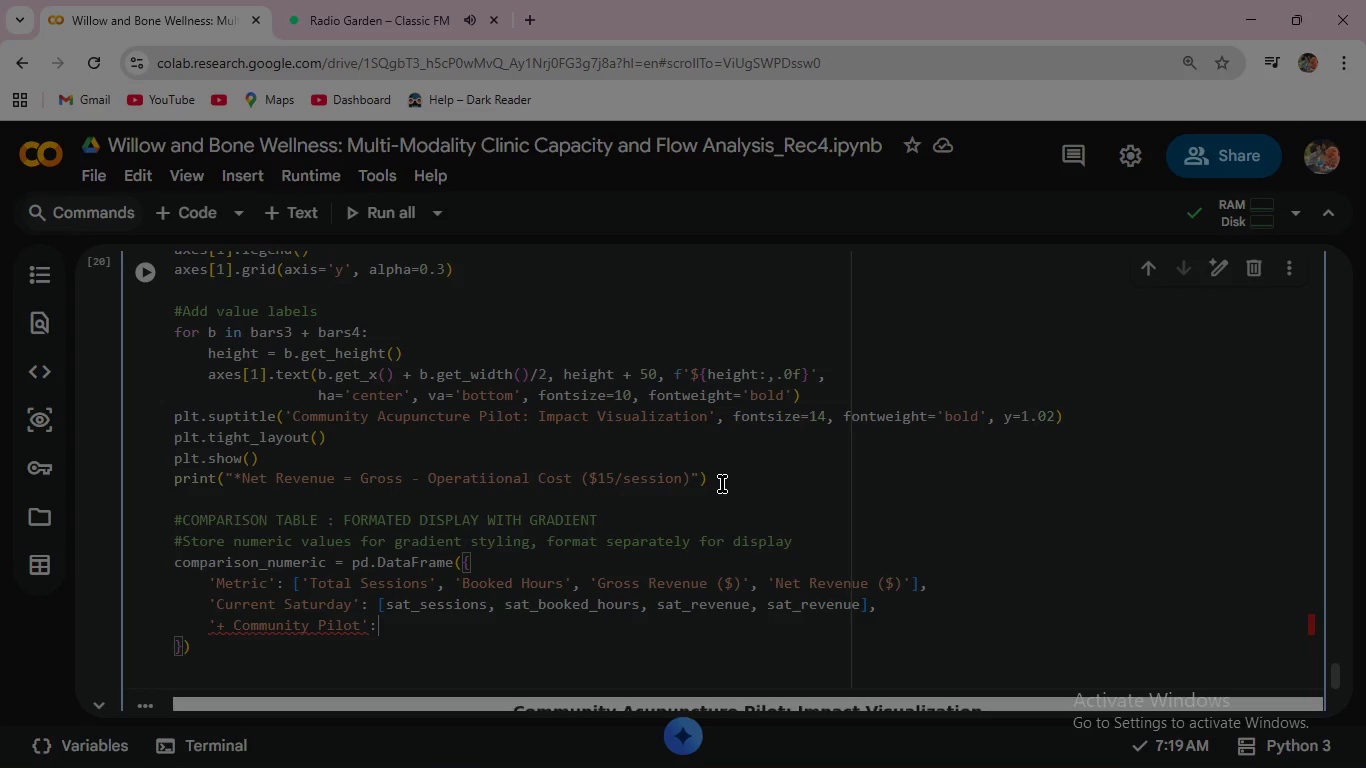 
key(Space)
 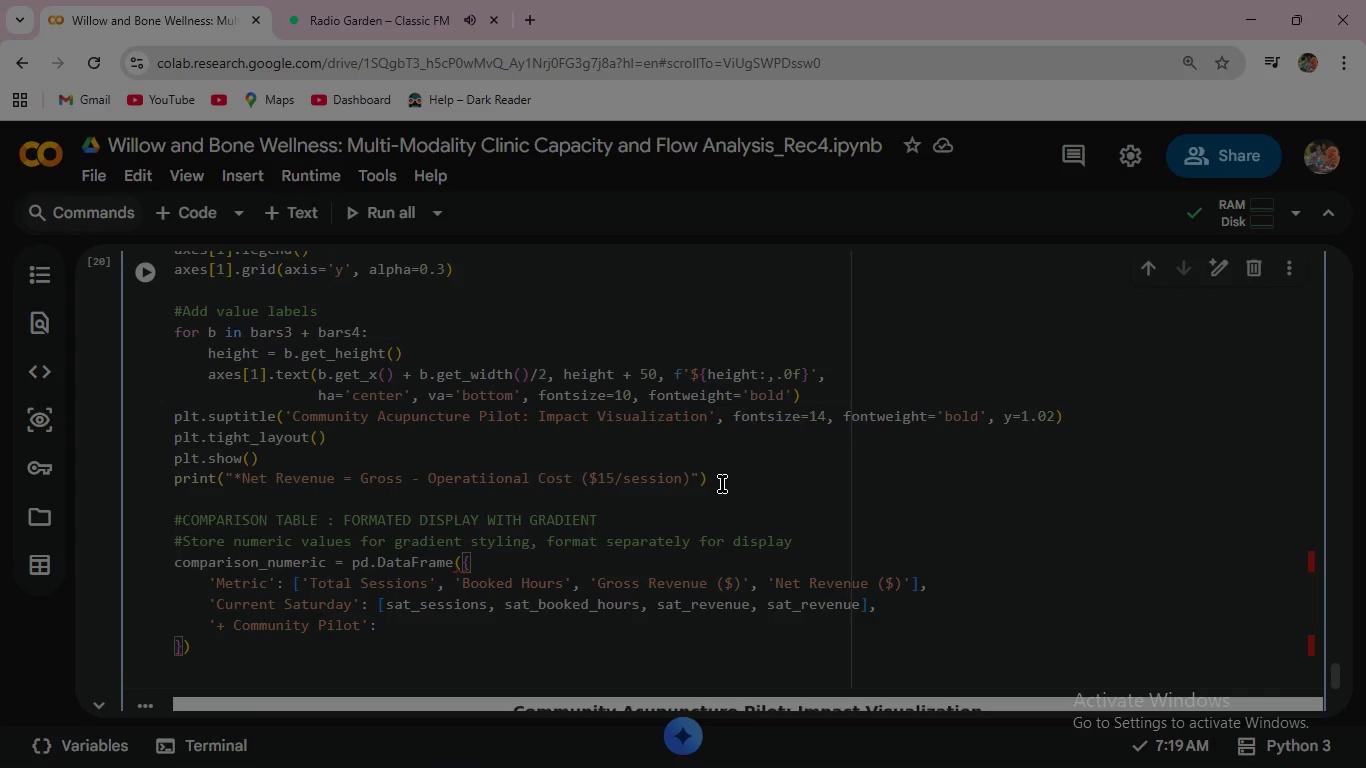 
key(BracketLeft)
 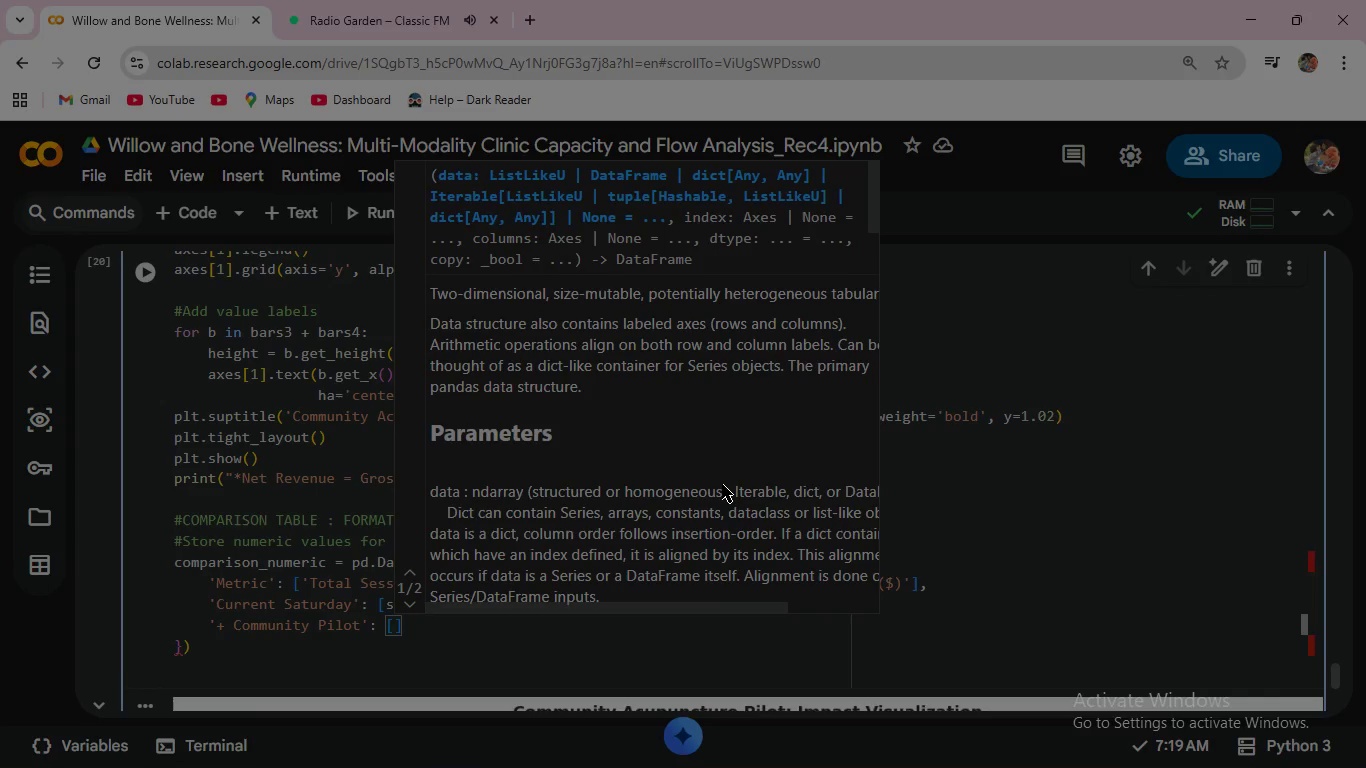 
key(Enter)
 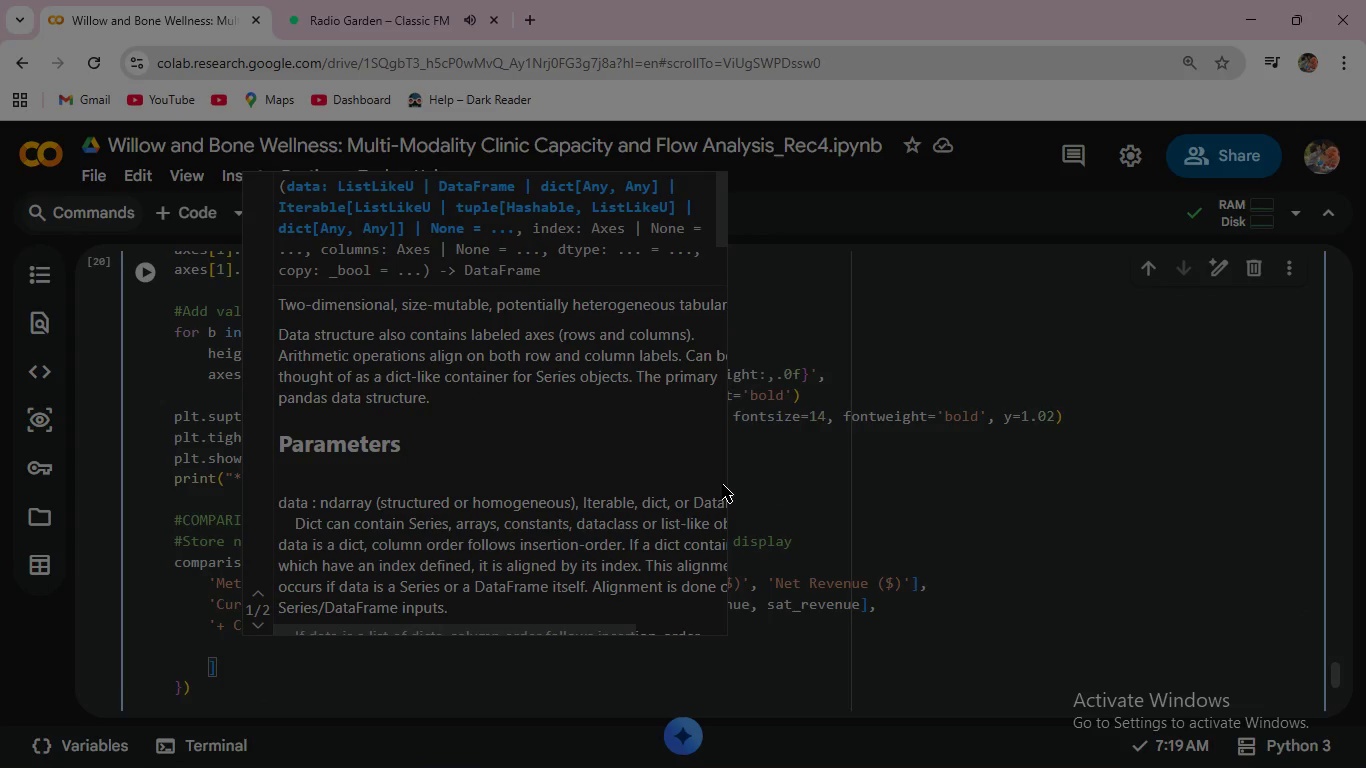 
wait(8.76)
 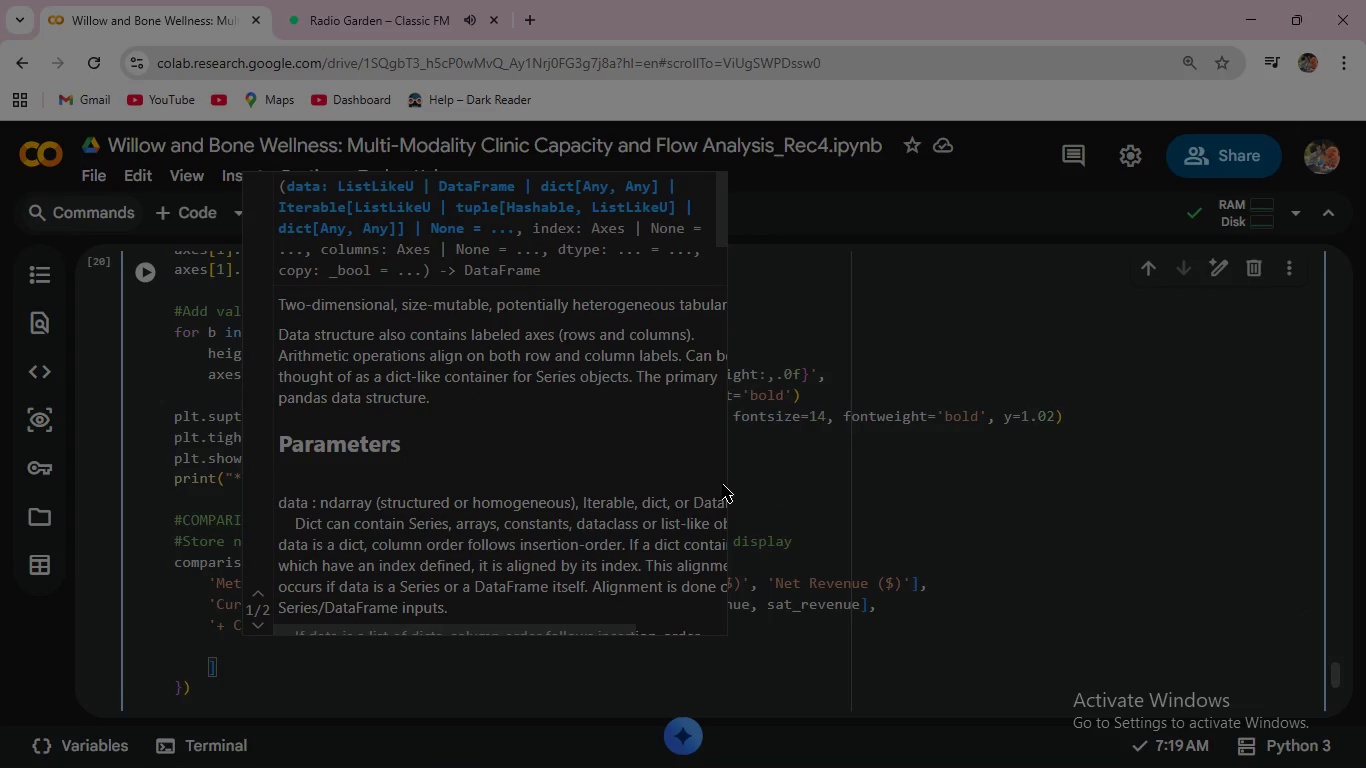 
type(sat_sessions)
 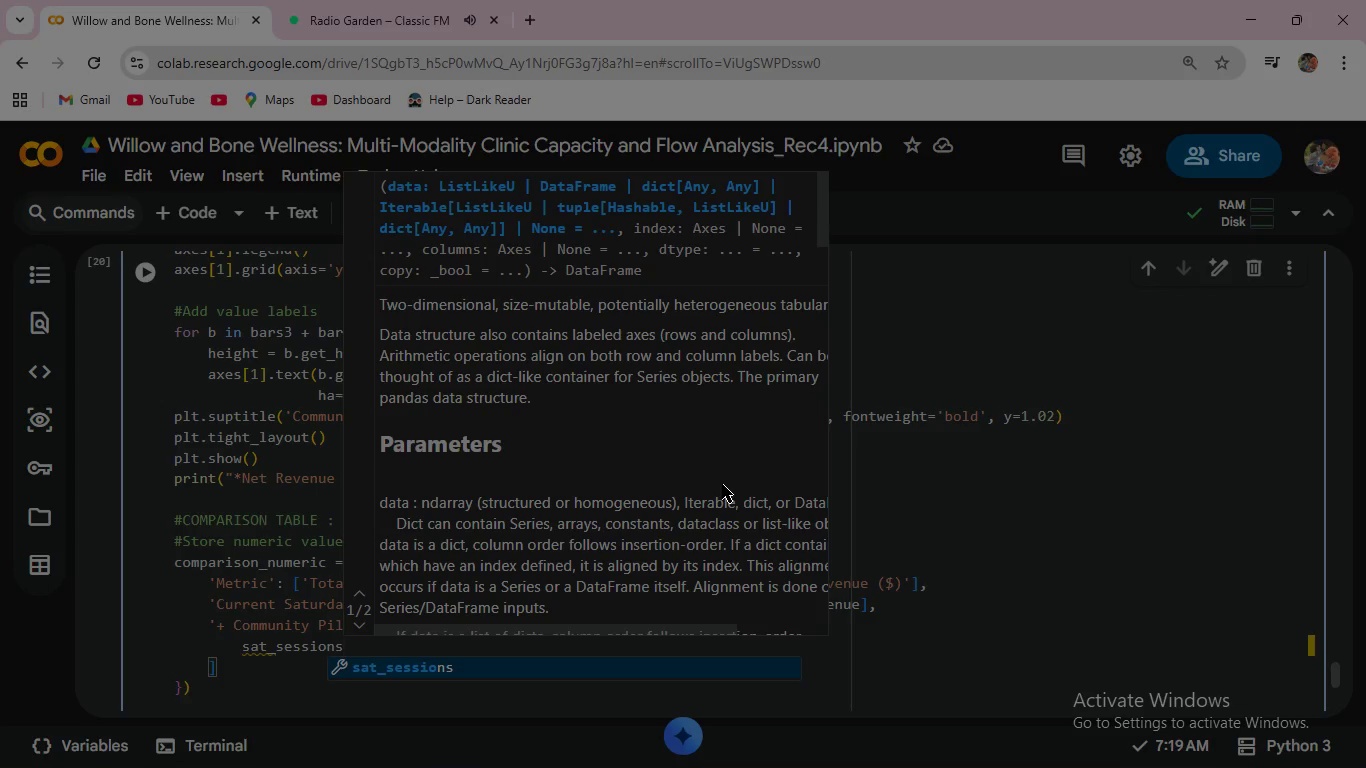 
key(Enter)
 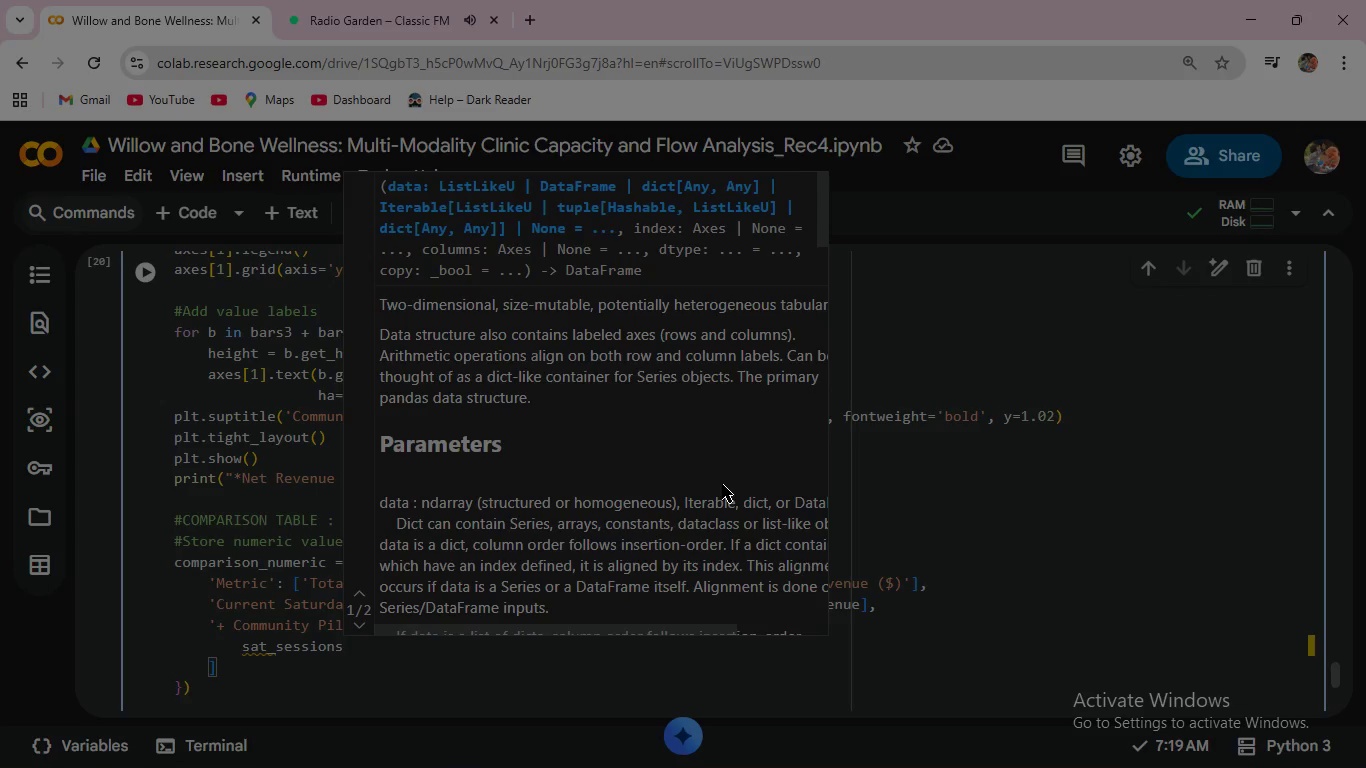 
type( + actual)
 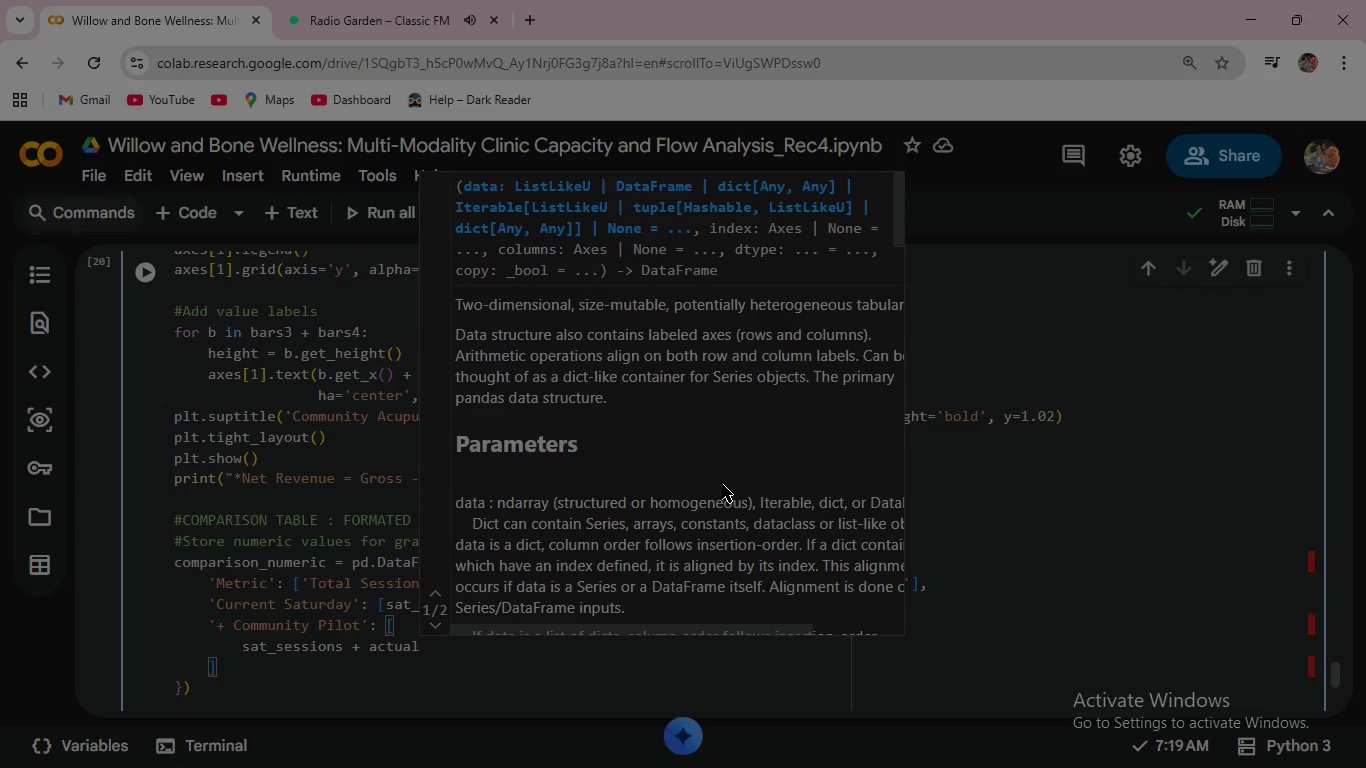 
key(Enter)
 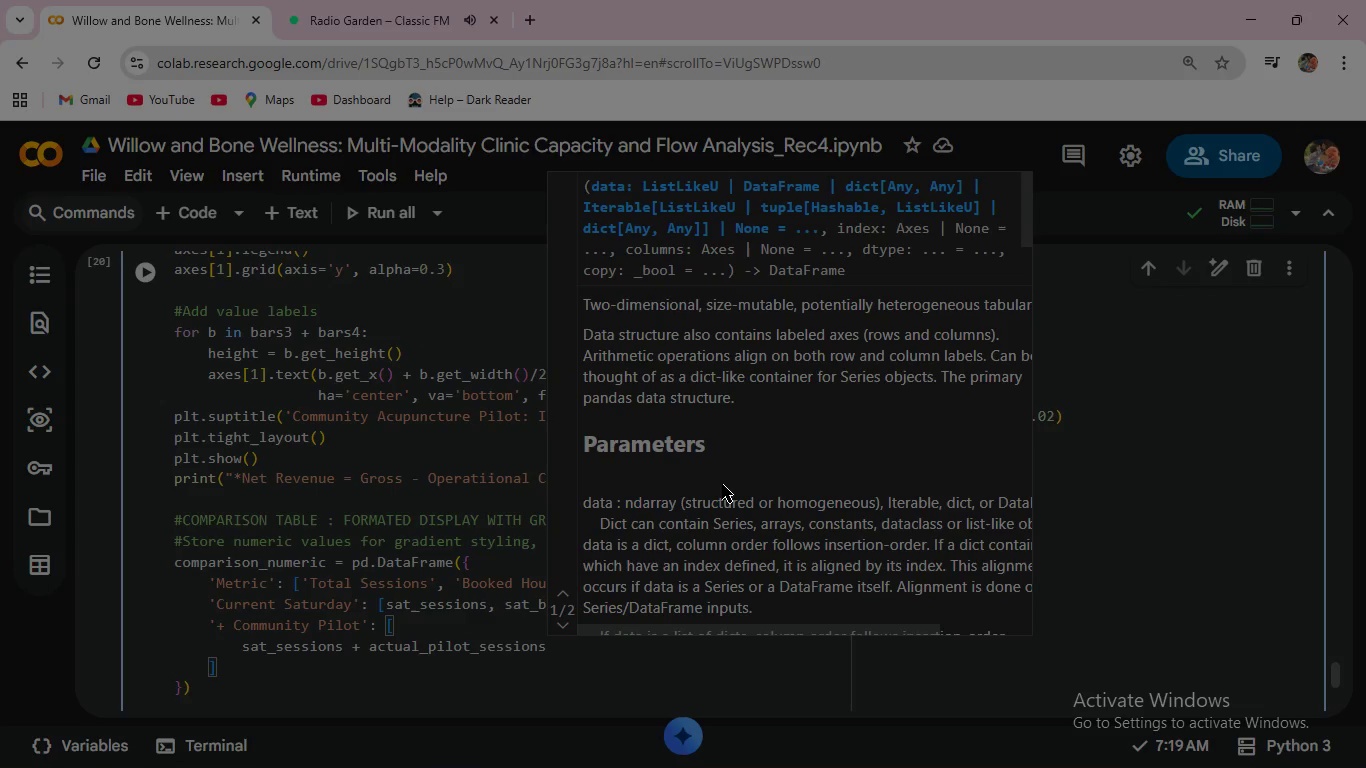 
key(Comma)
 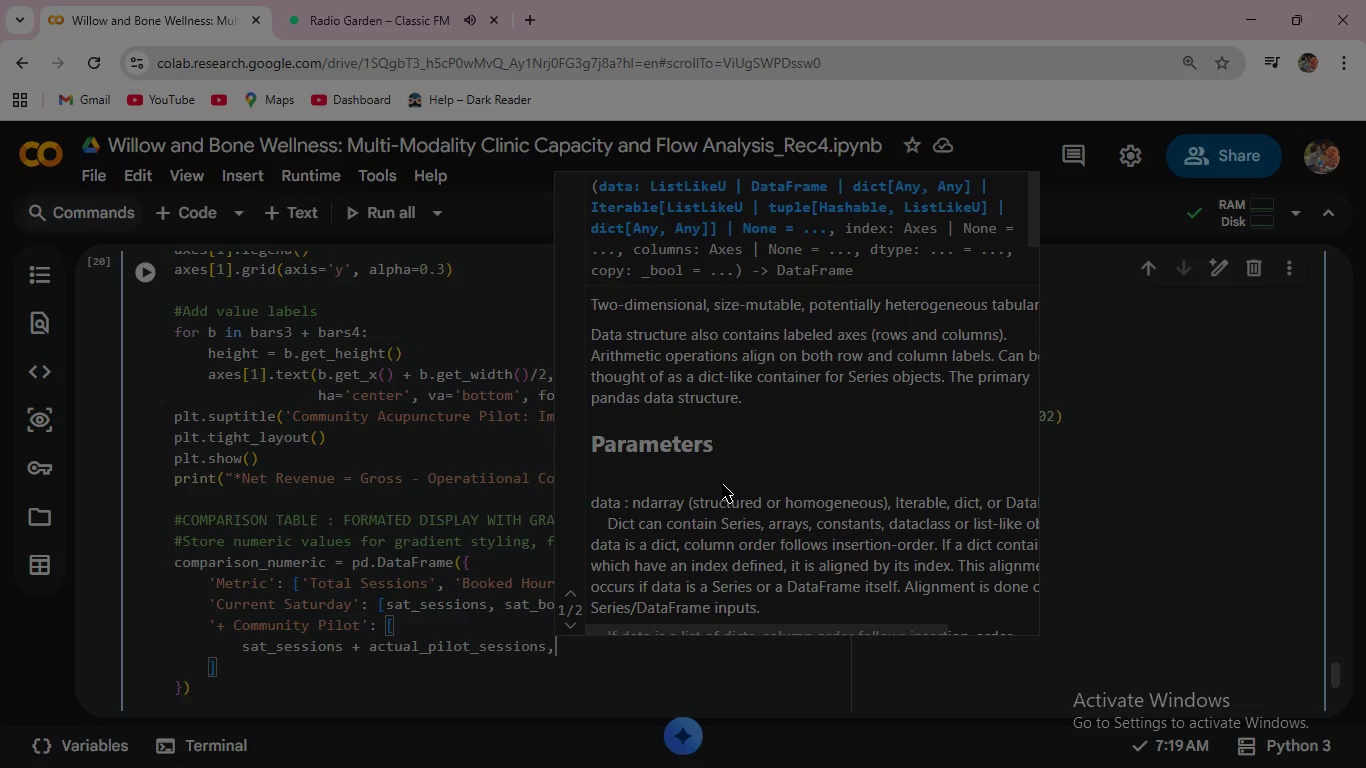 
key(Enter)
 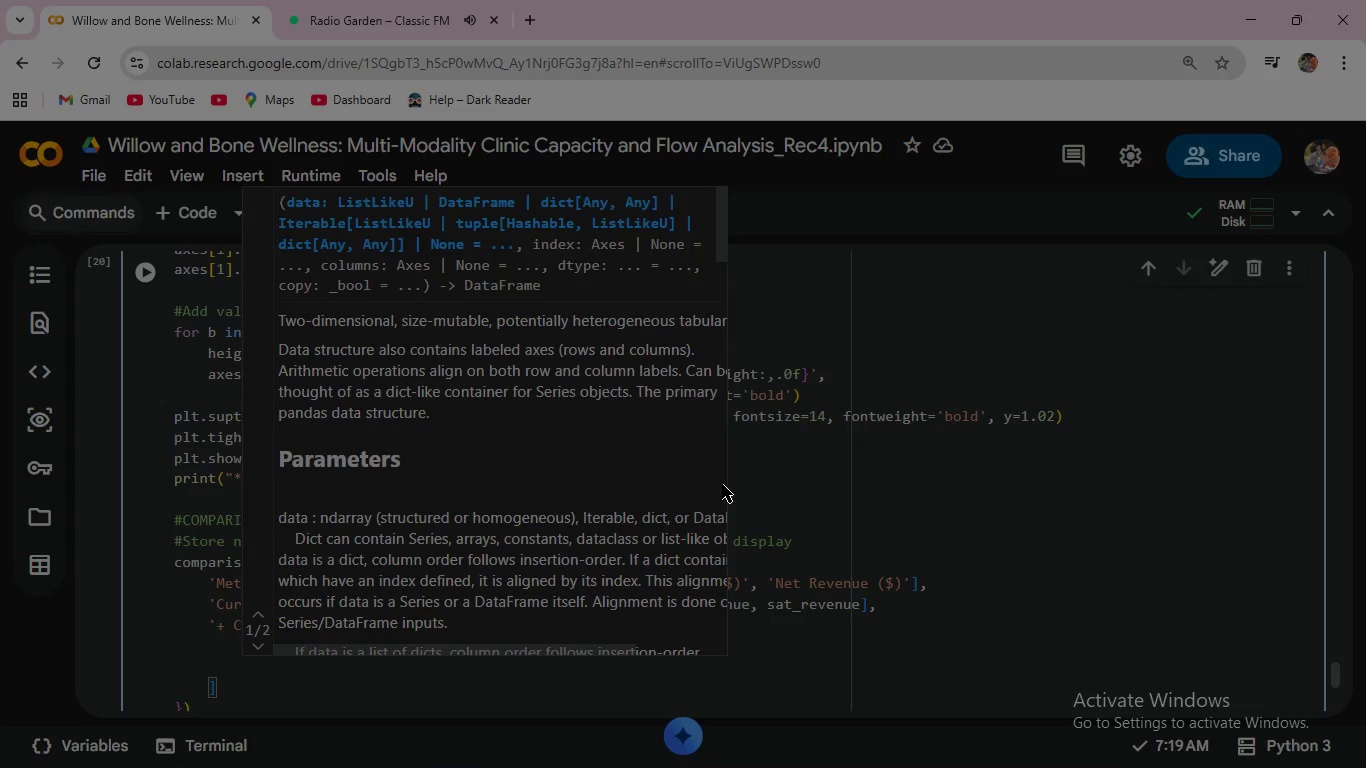 
type(sat_booked)
 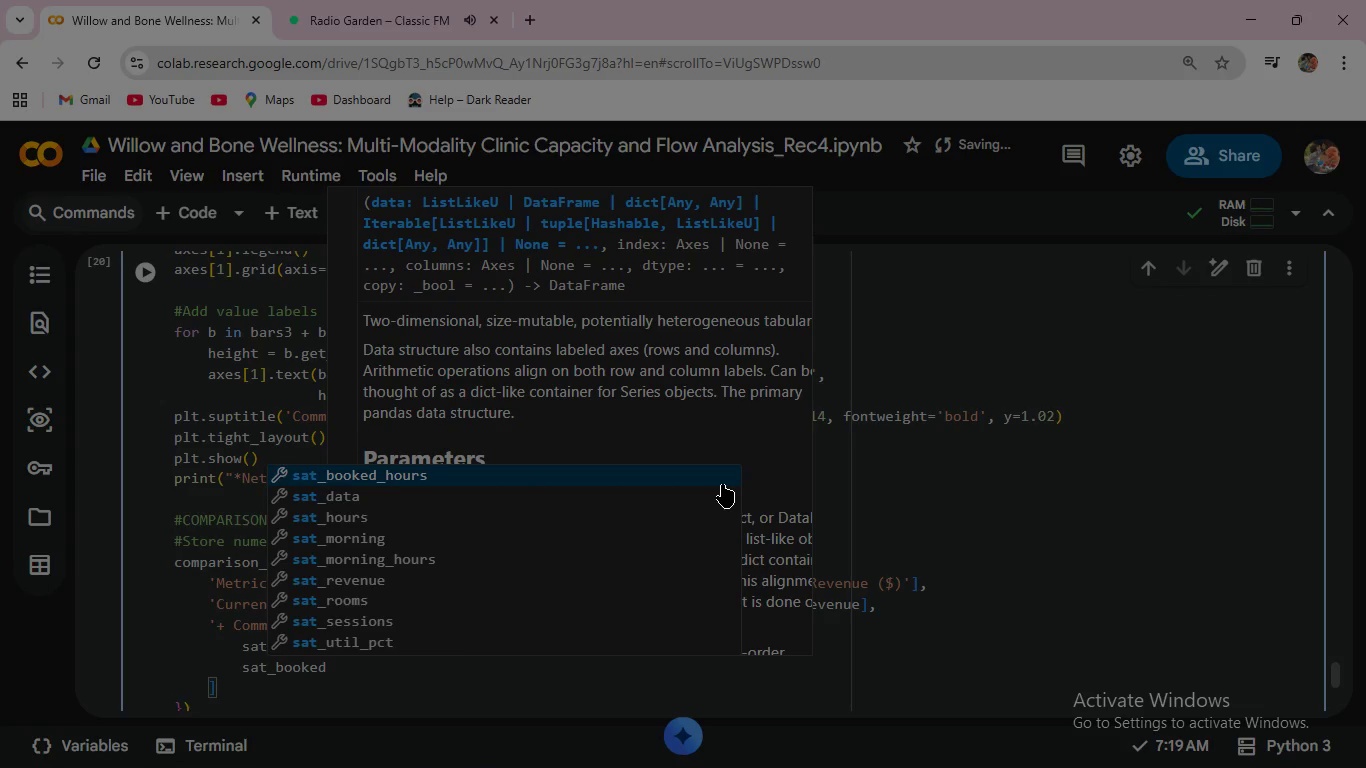 
key(Enter)
 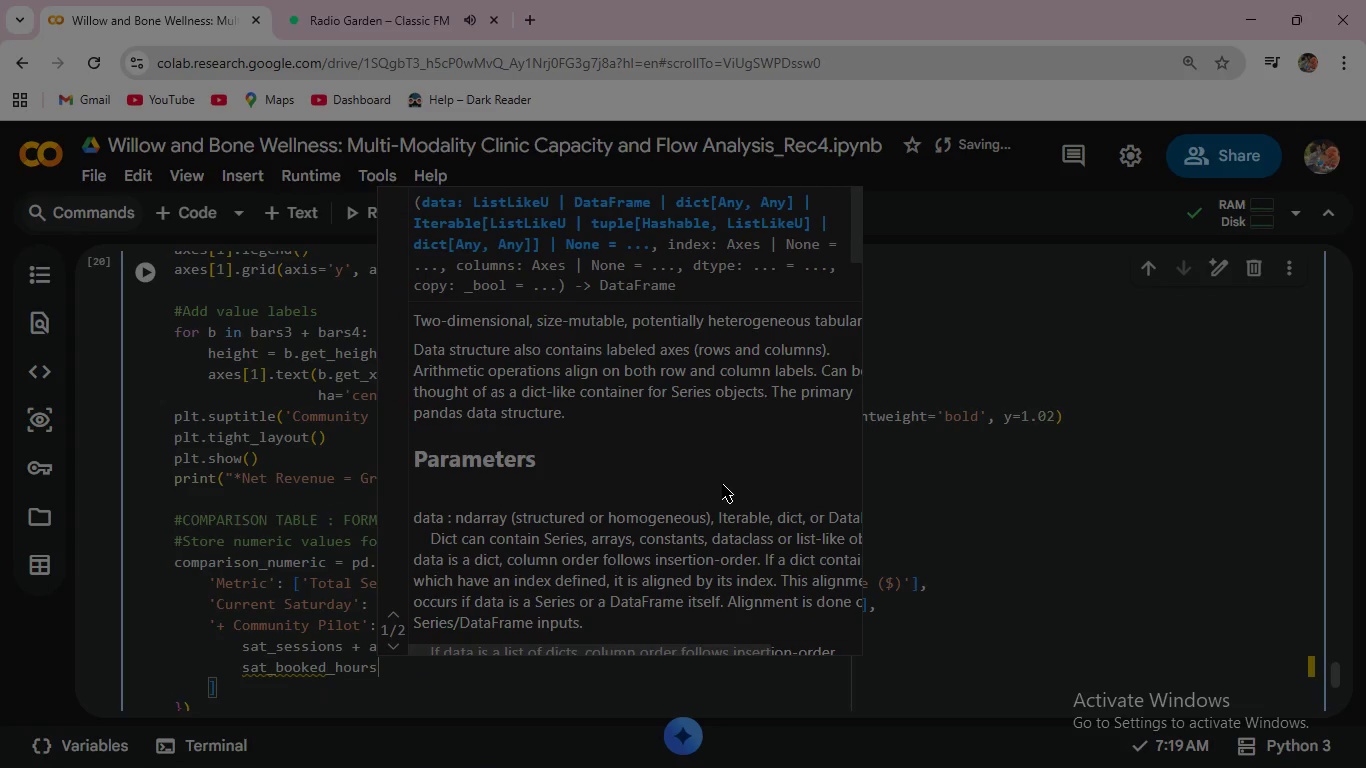 
key(Space)
 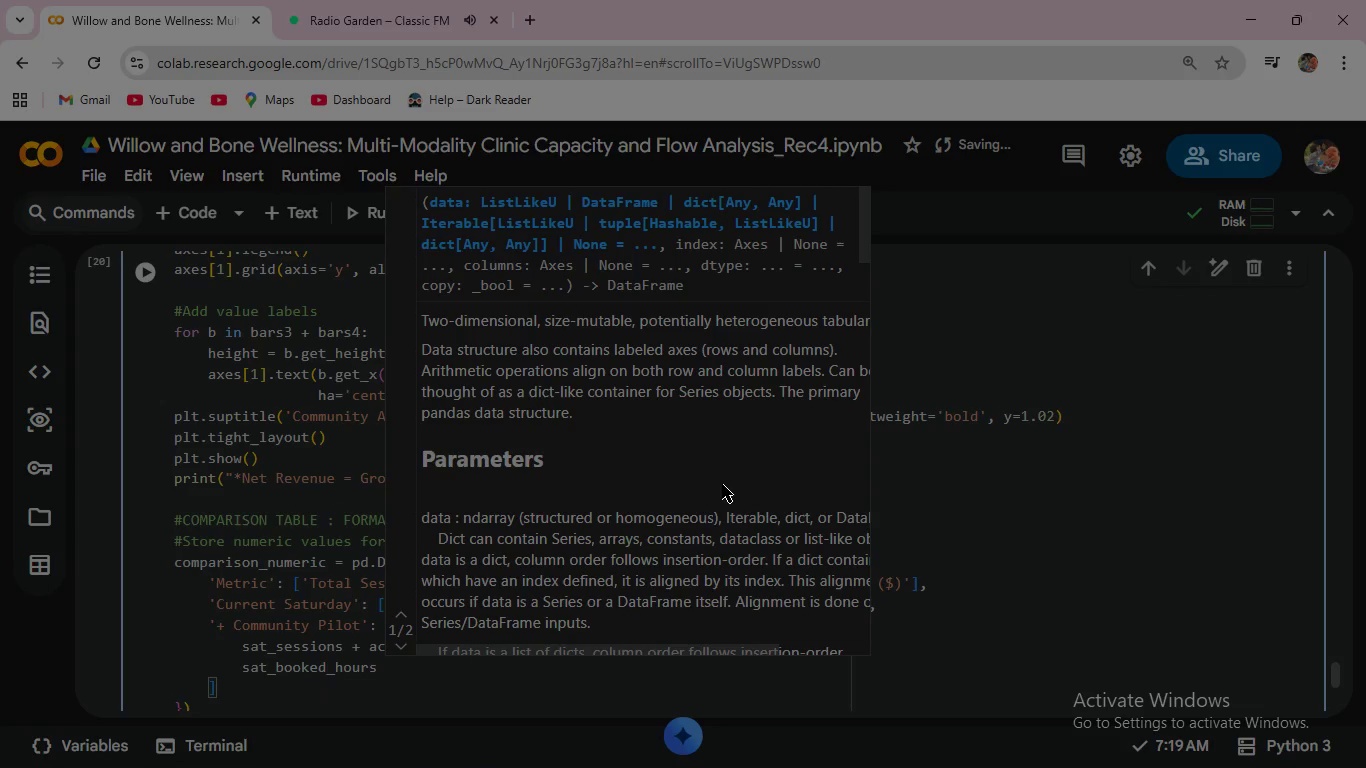 
key(Shift+Equal)
 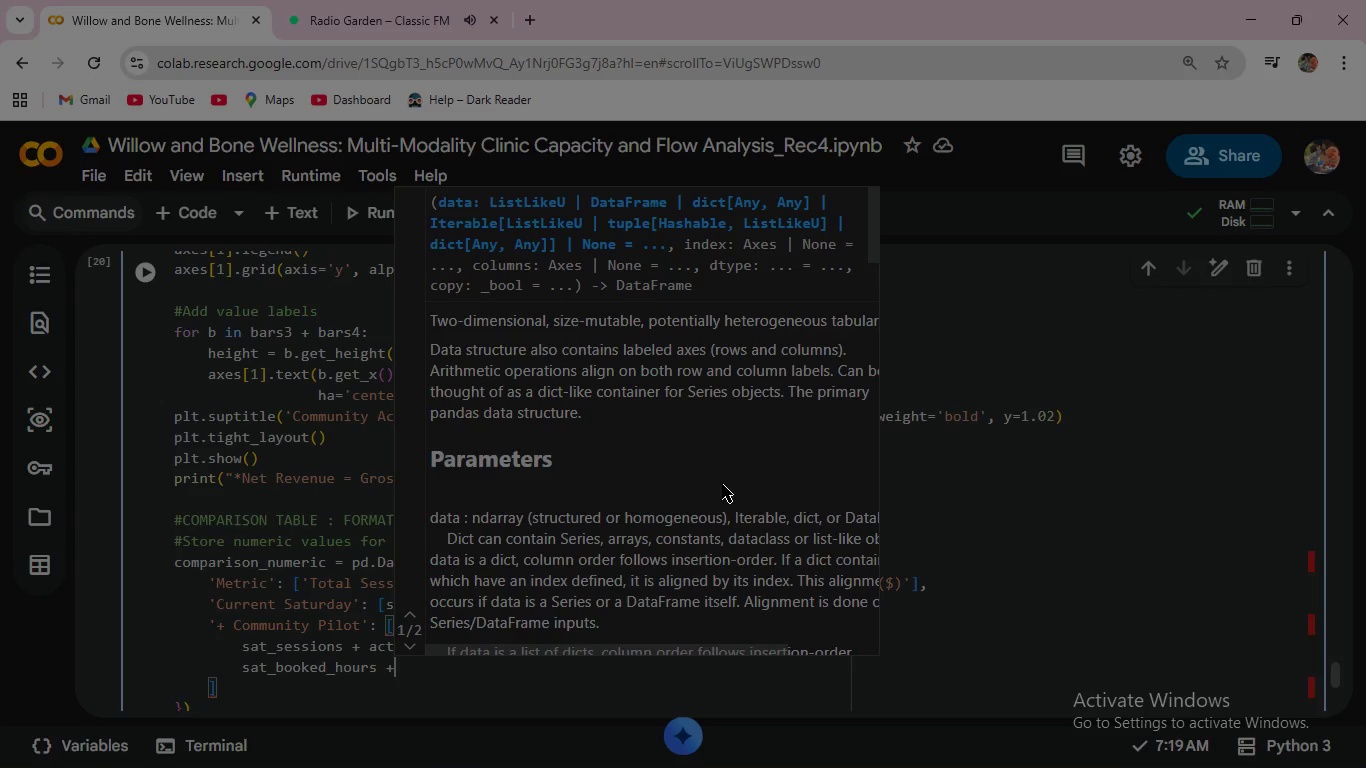 
type(actual)
 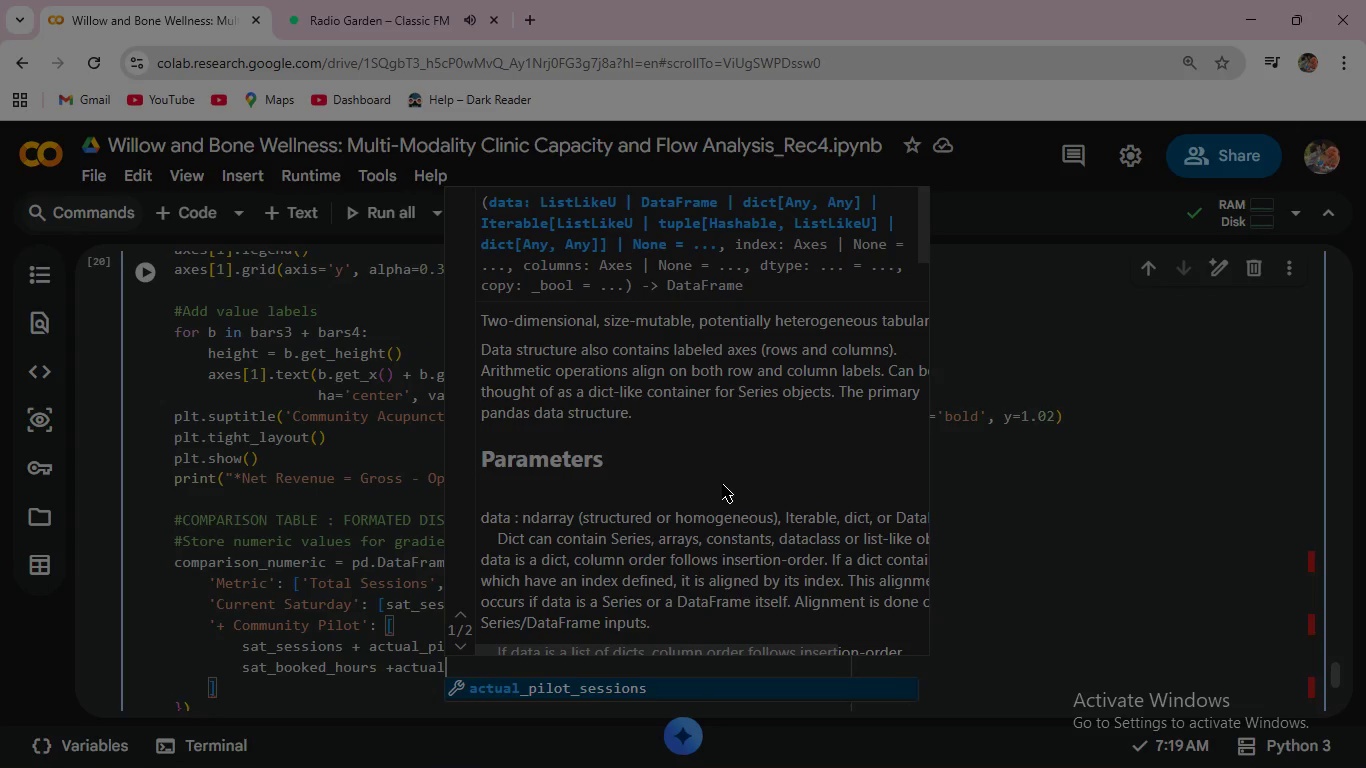 
key(Enter)
 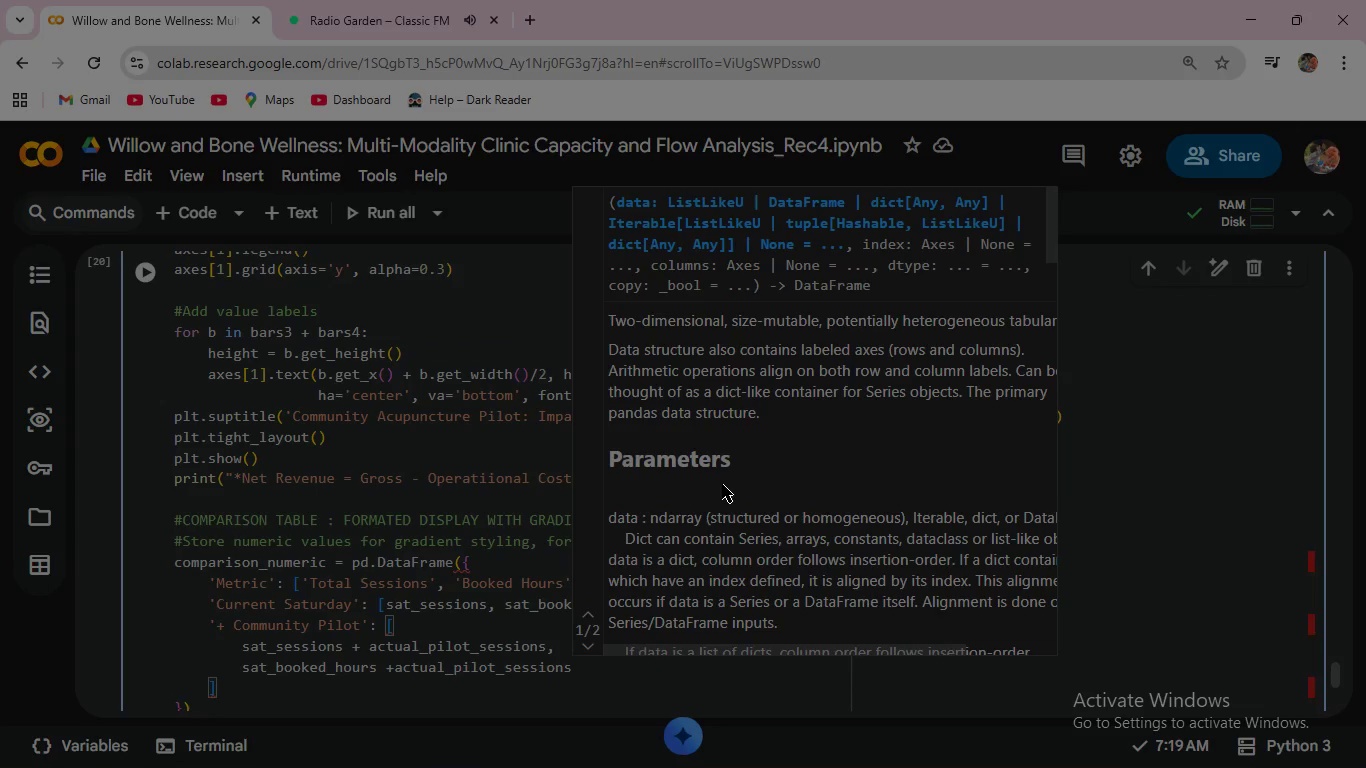 
type(*session)
 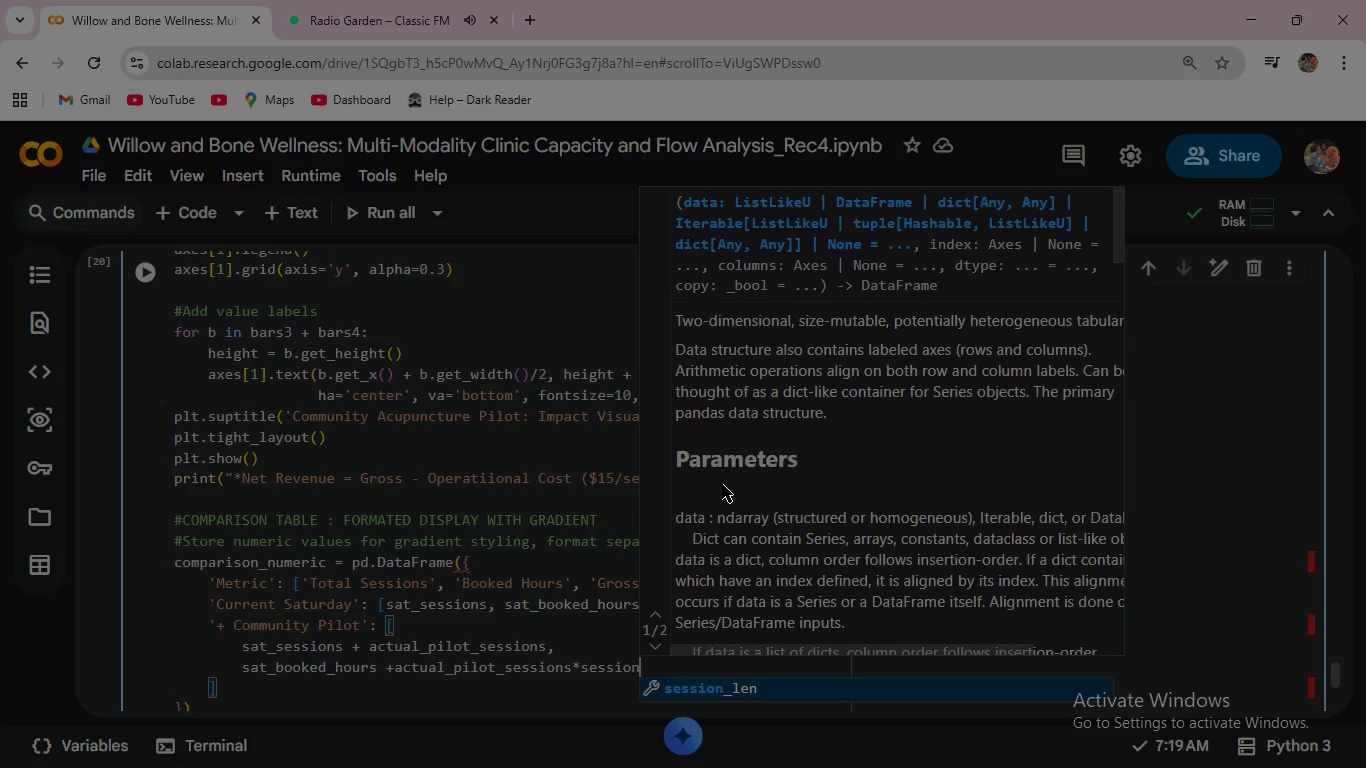 
key(Enter)
 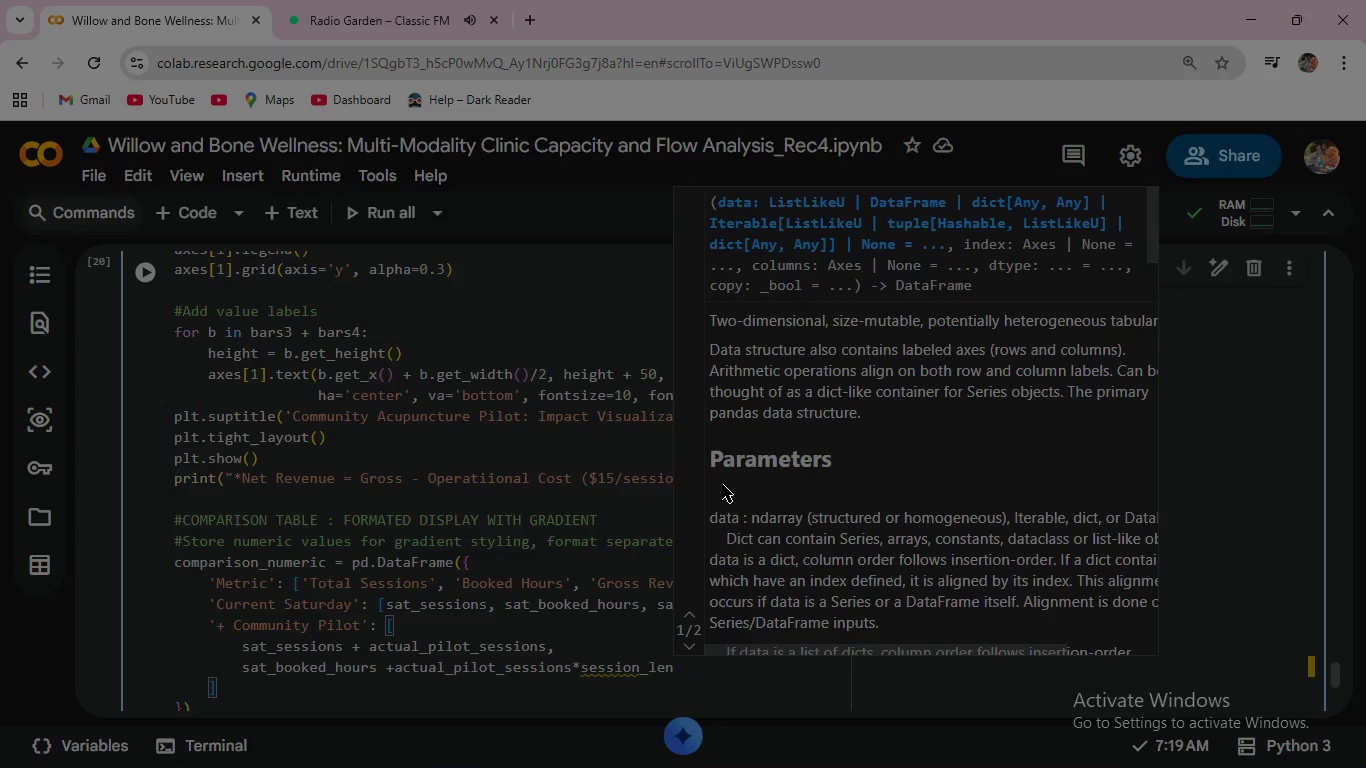 
type(/60,)
 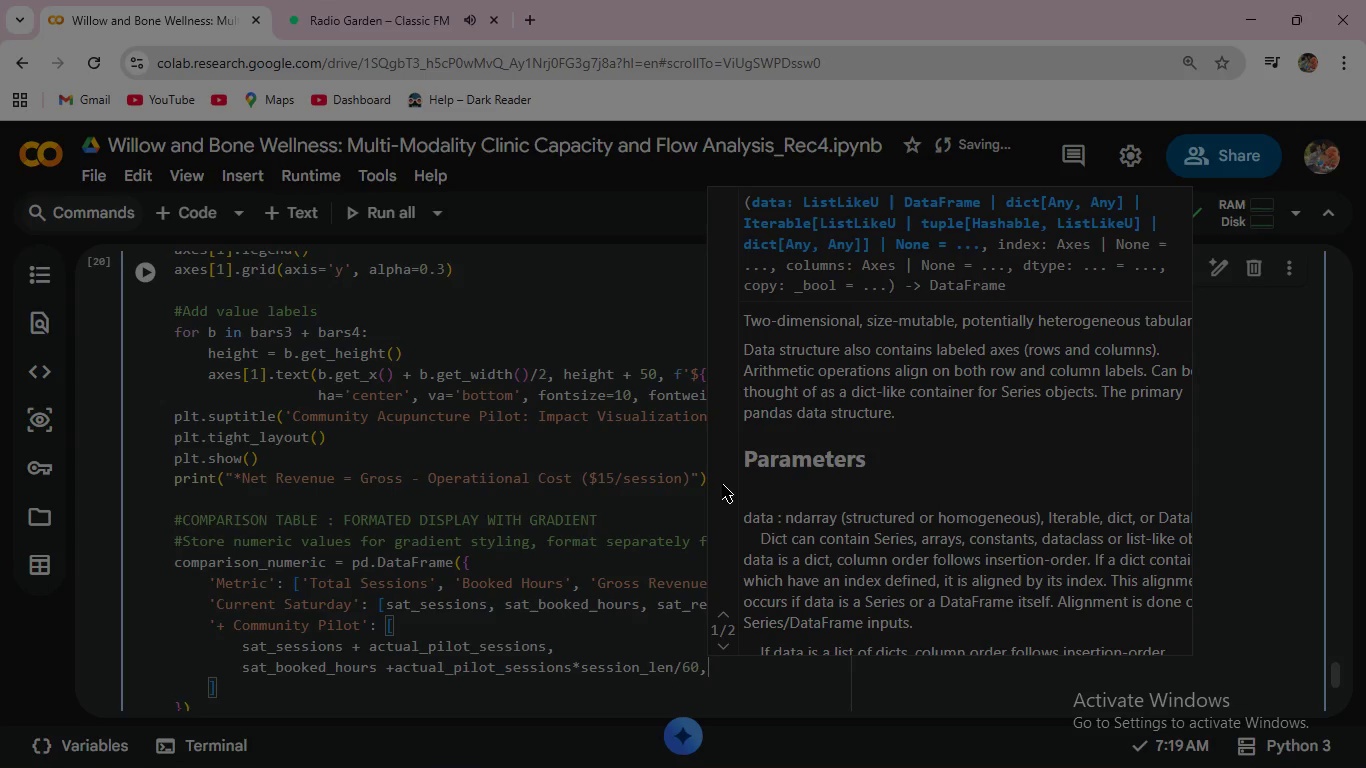 
wait(5.56)
 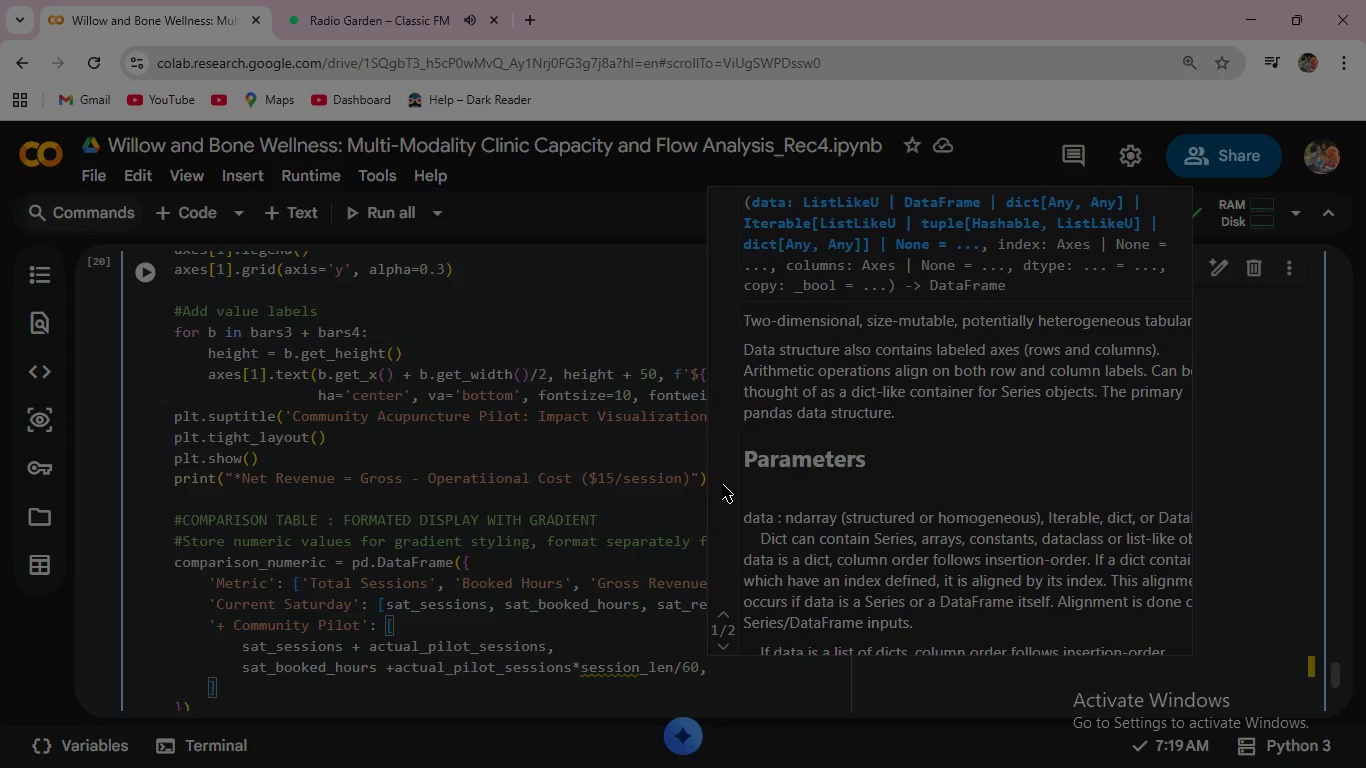 
key(Enter)
 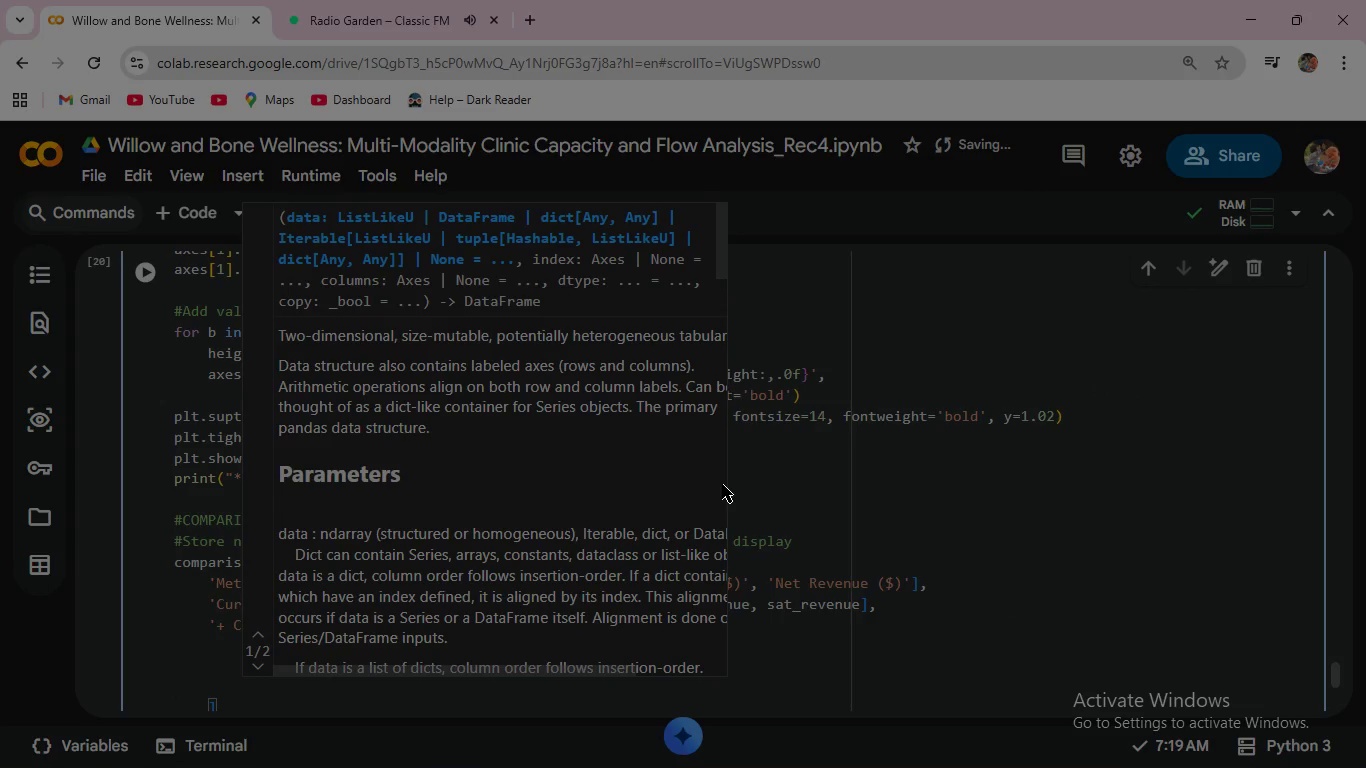 
type(sat)
 